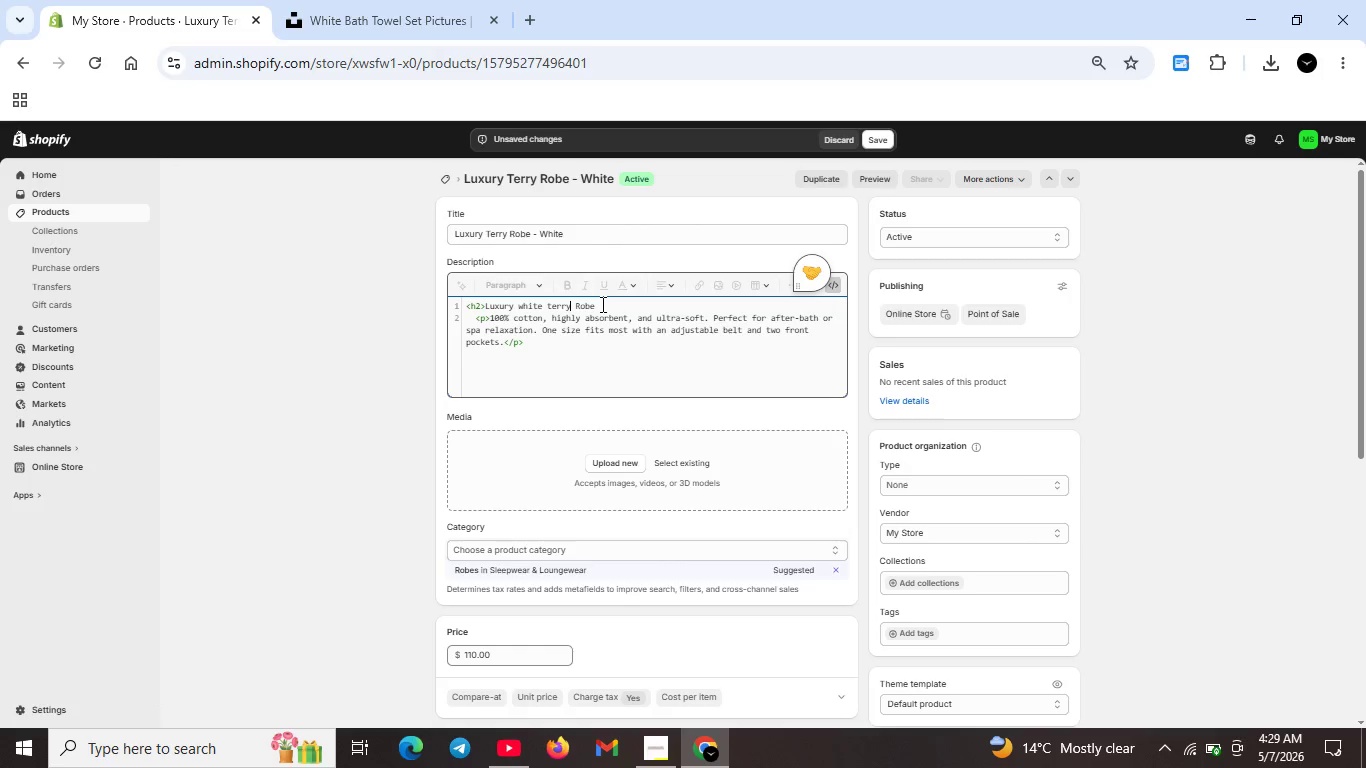 
key(ArrowLeft)
 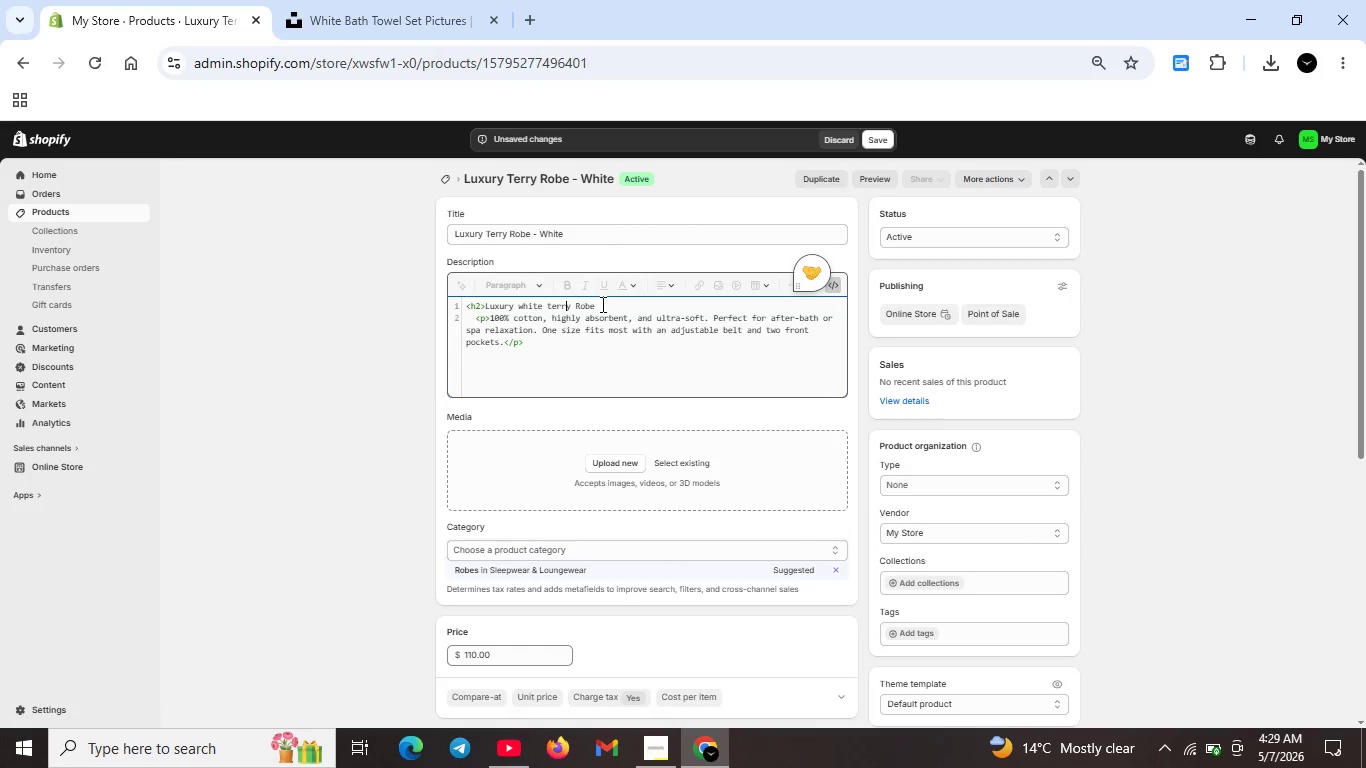 
key(ArrowLeft)
 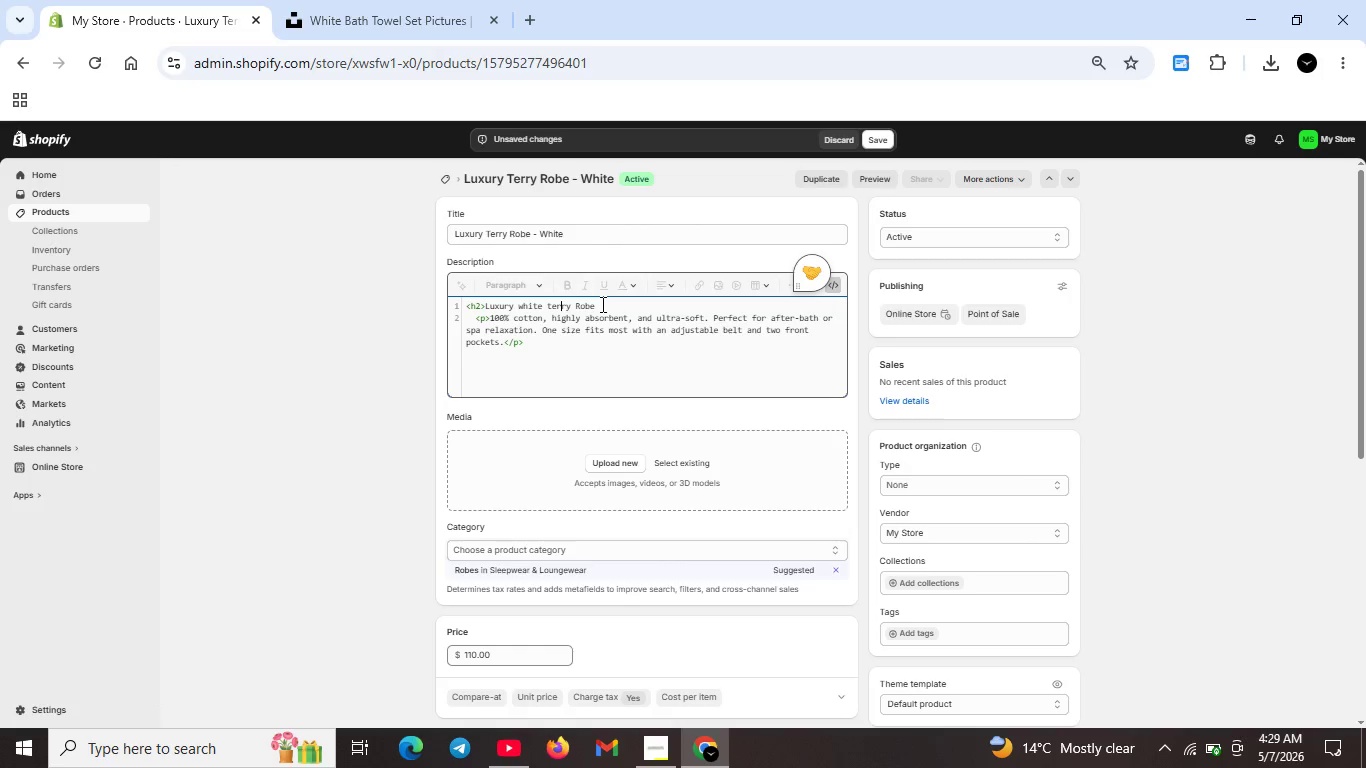 
key(ArrowLeft)
 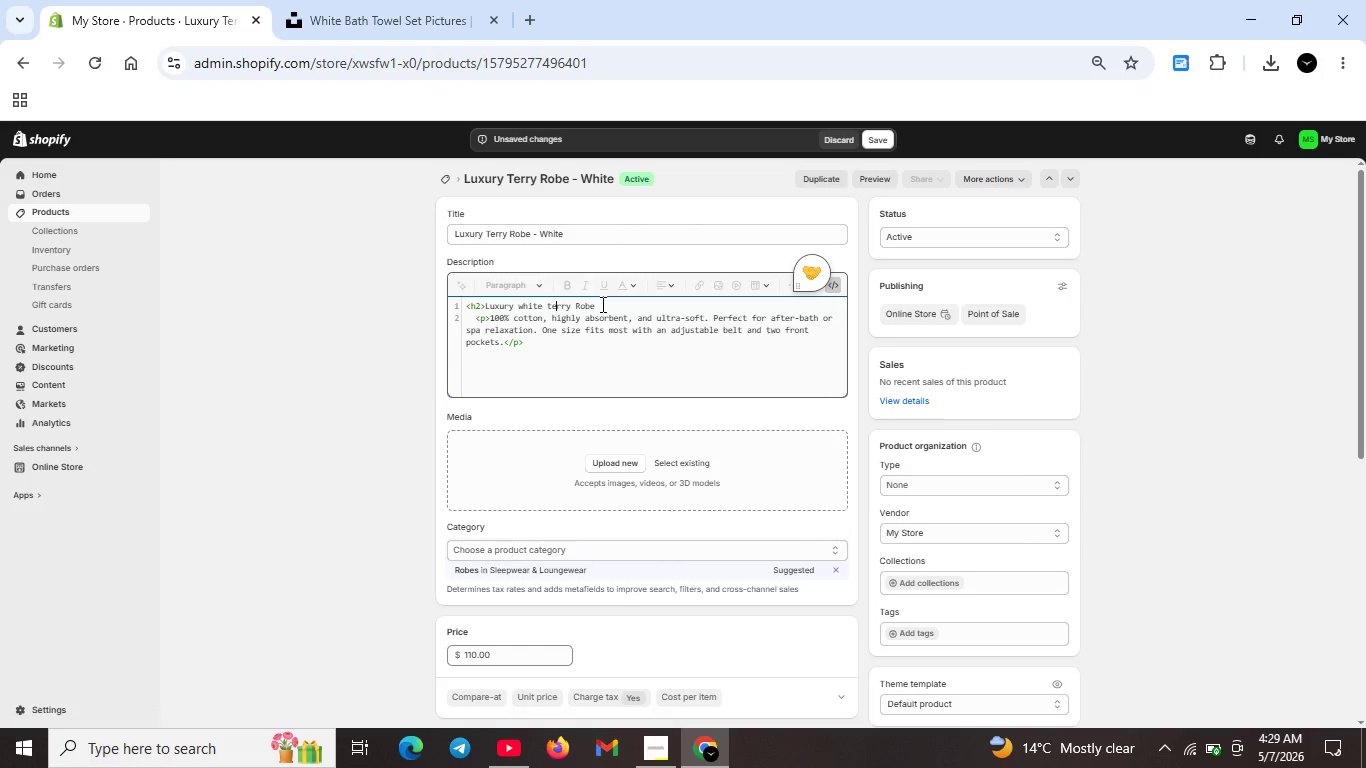 
key(ArrowLeft)
 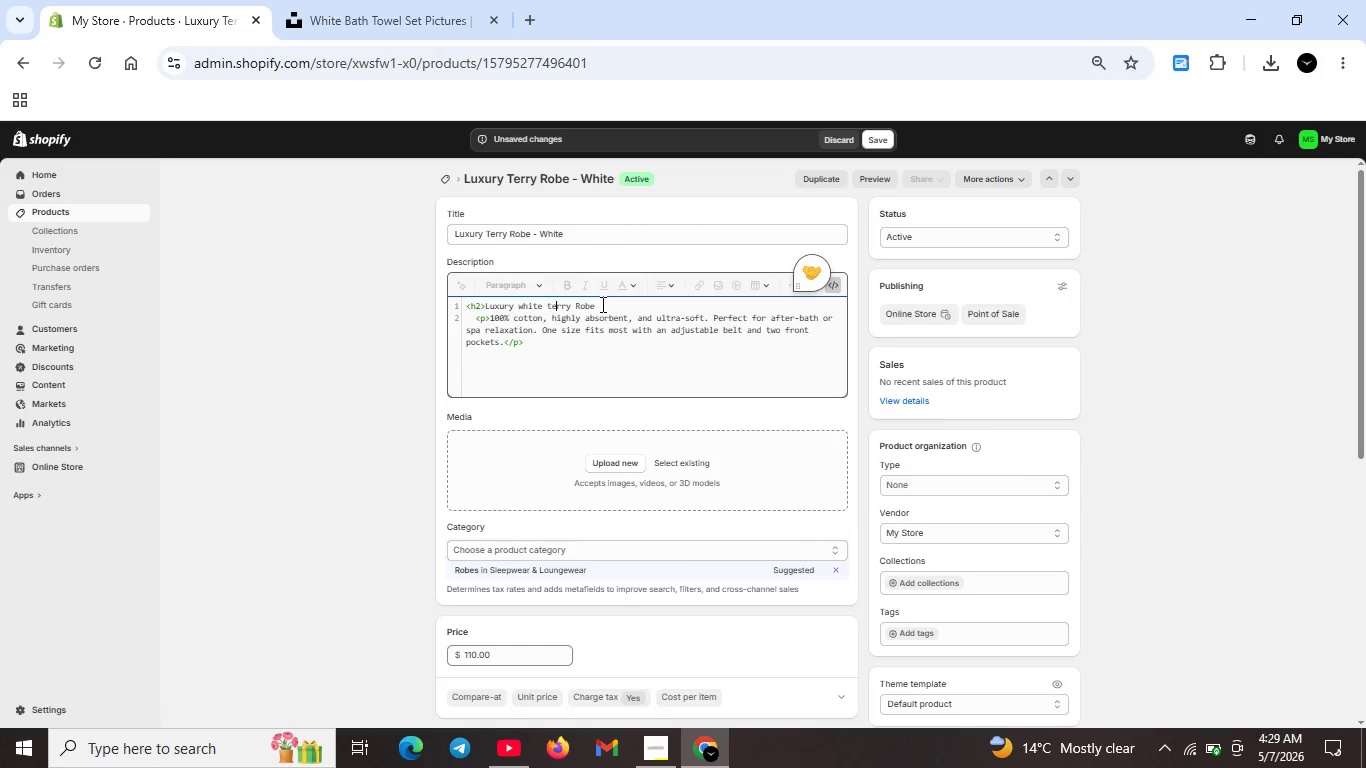 
key(ArrowLeft)
 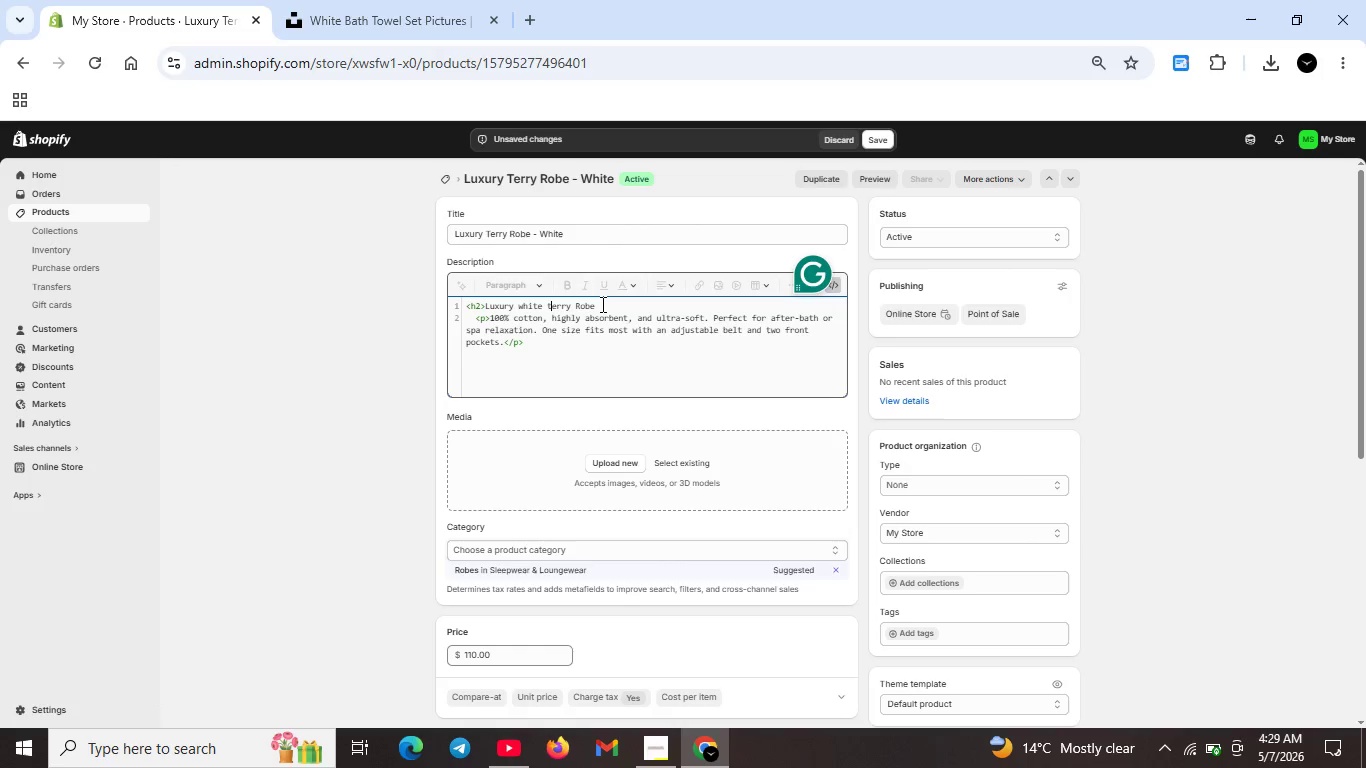 
key(Backspace)
 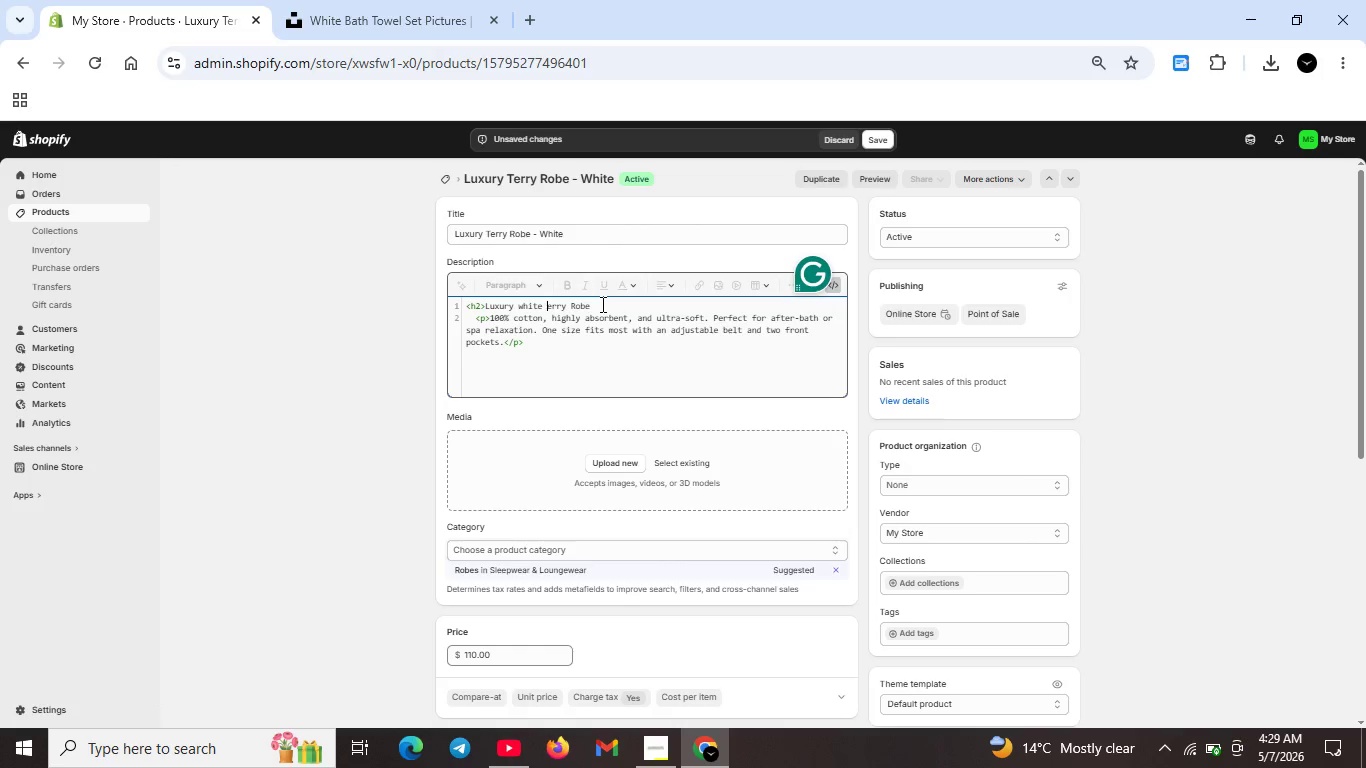 
key(T)
 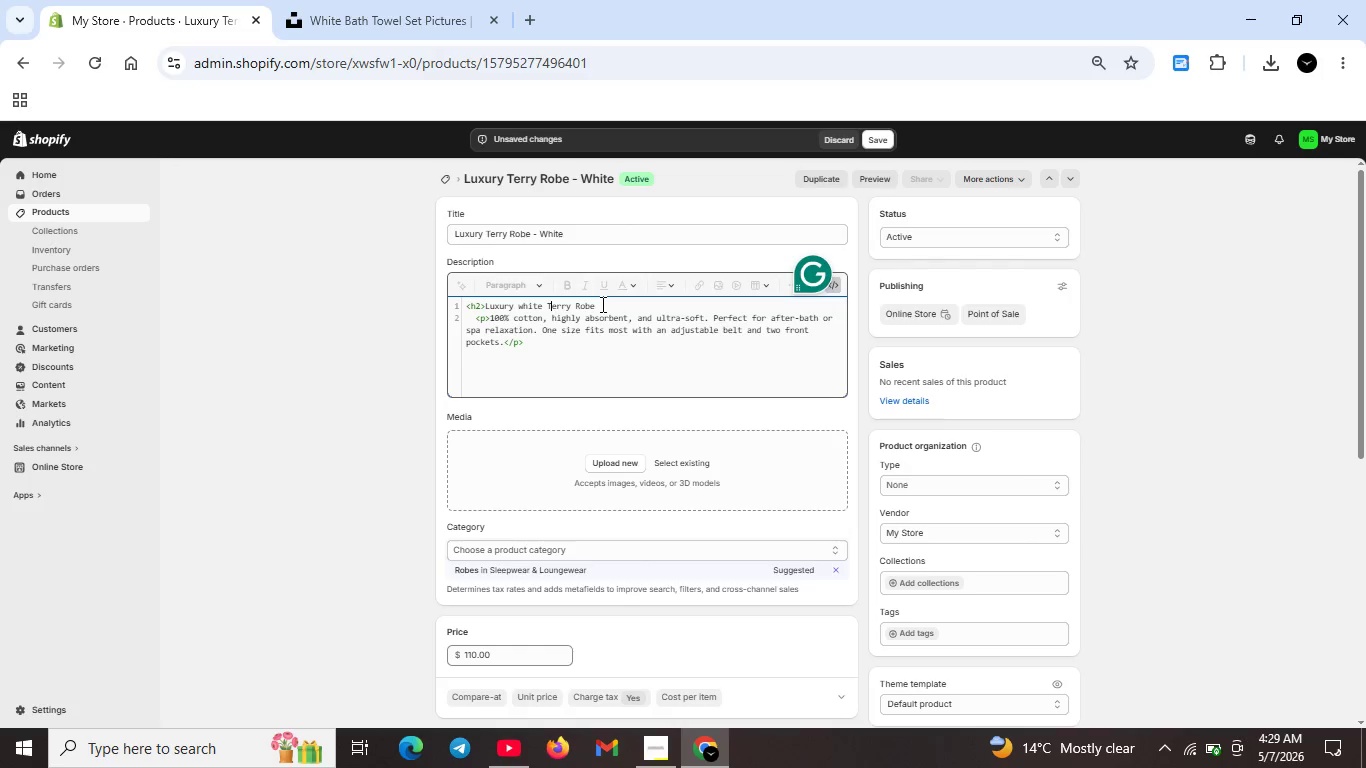 
key(ArrowLeft)
 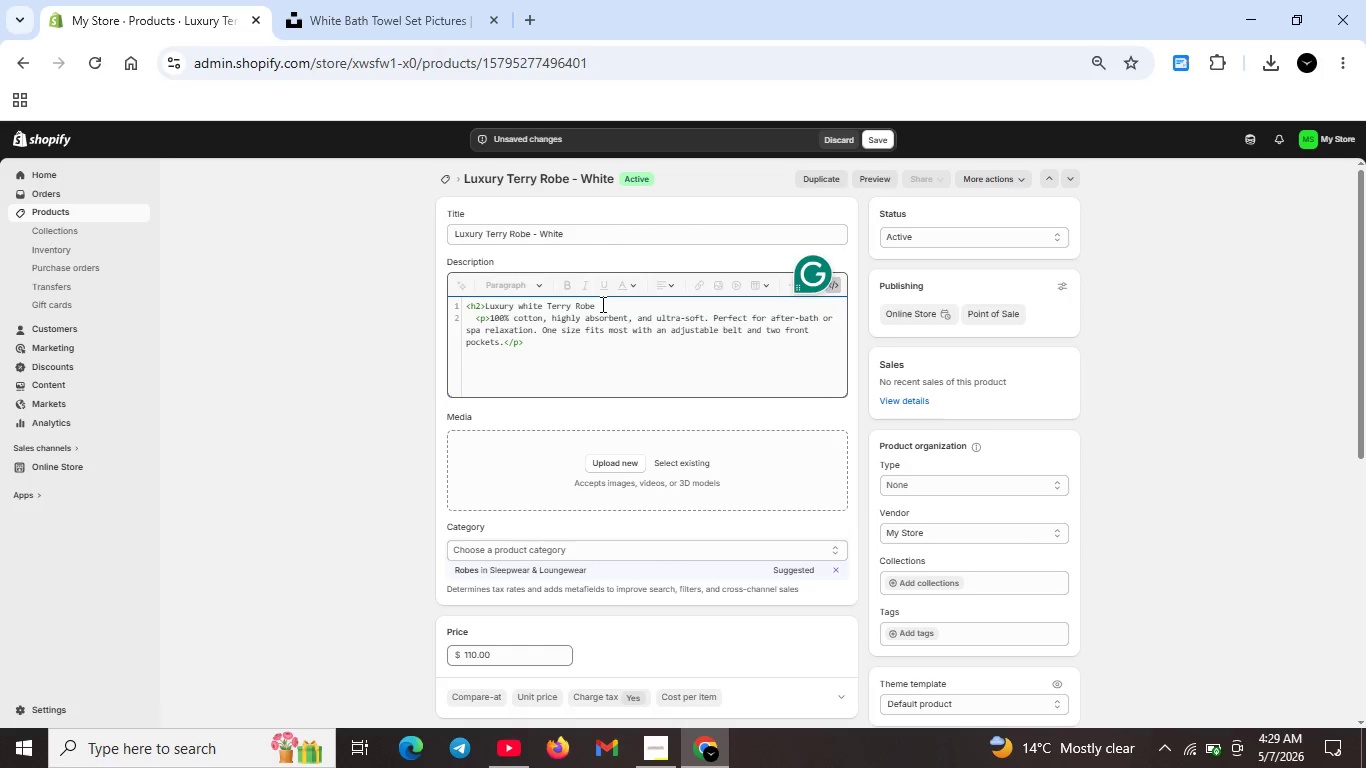 
key(ArrowLeft)
 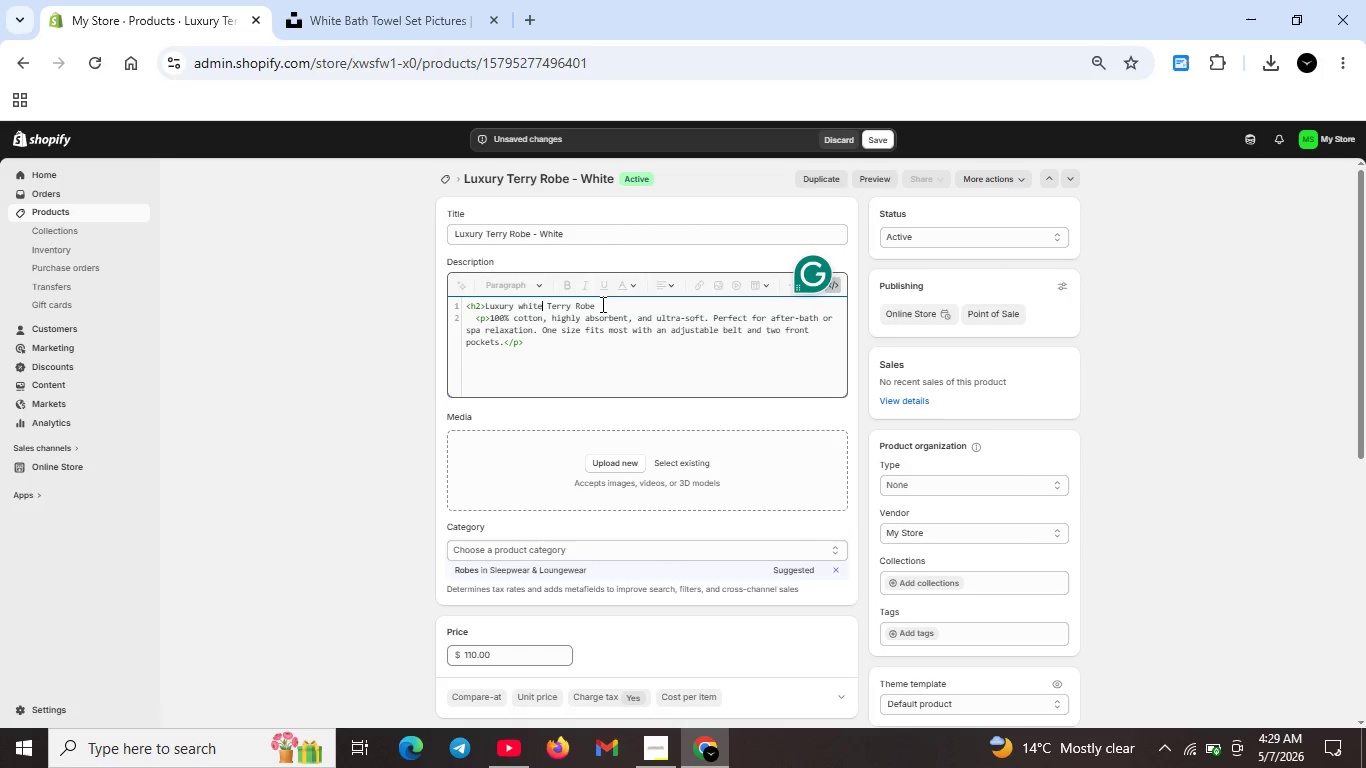 
key(ArrowLeft)
 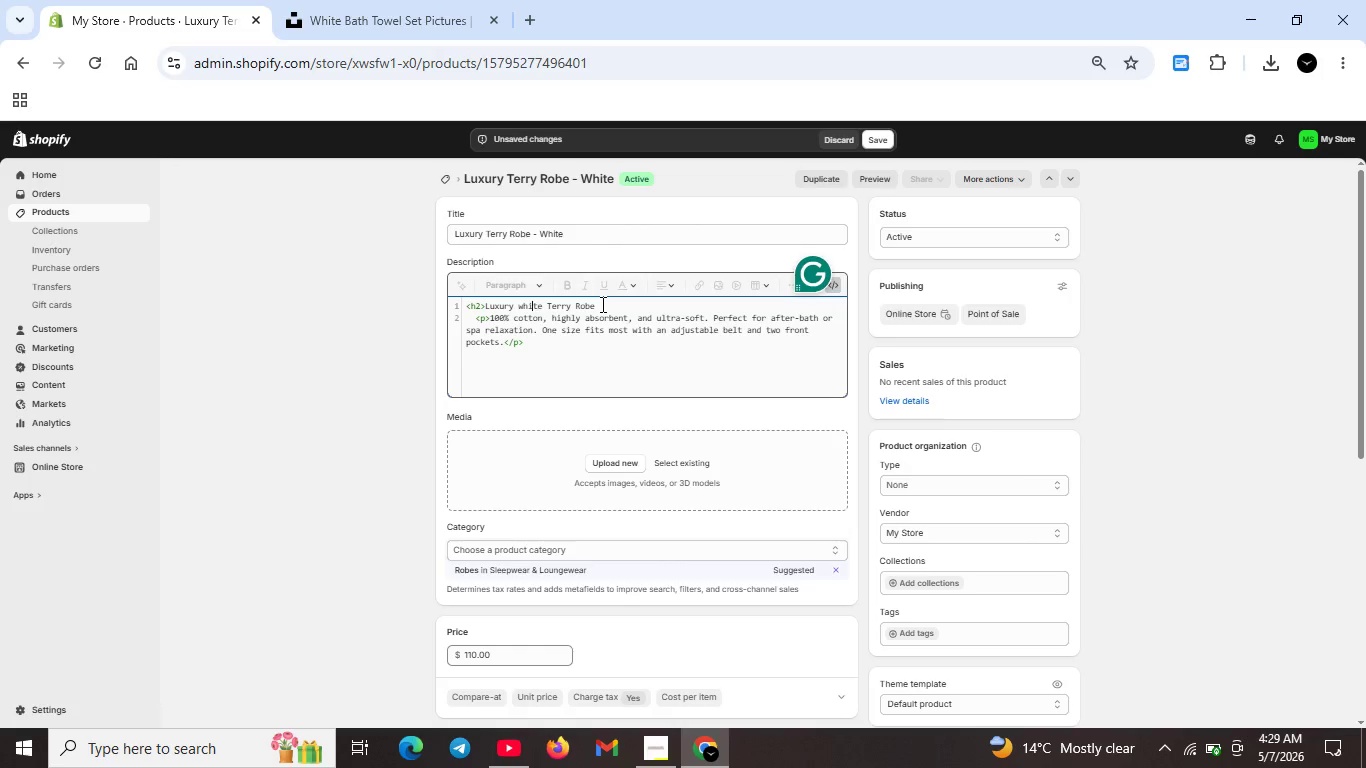 
key(ArrowLeft)
 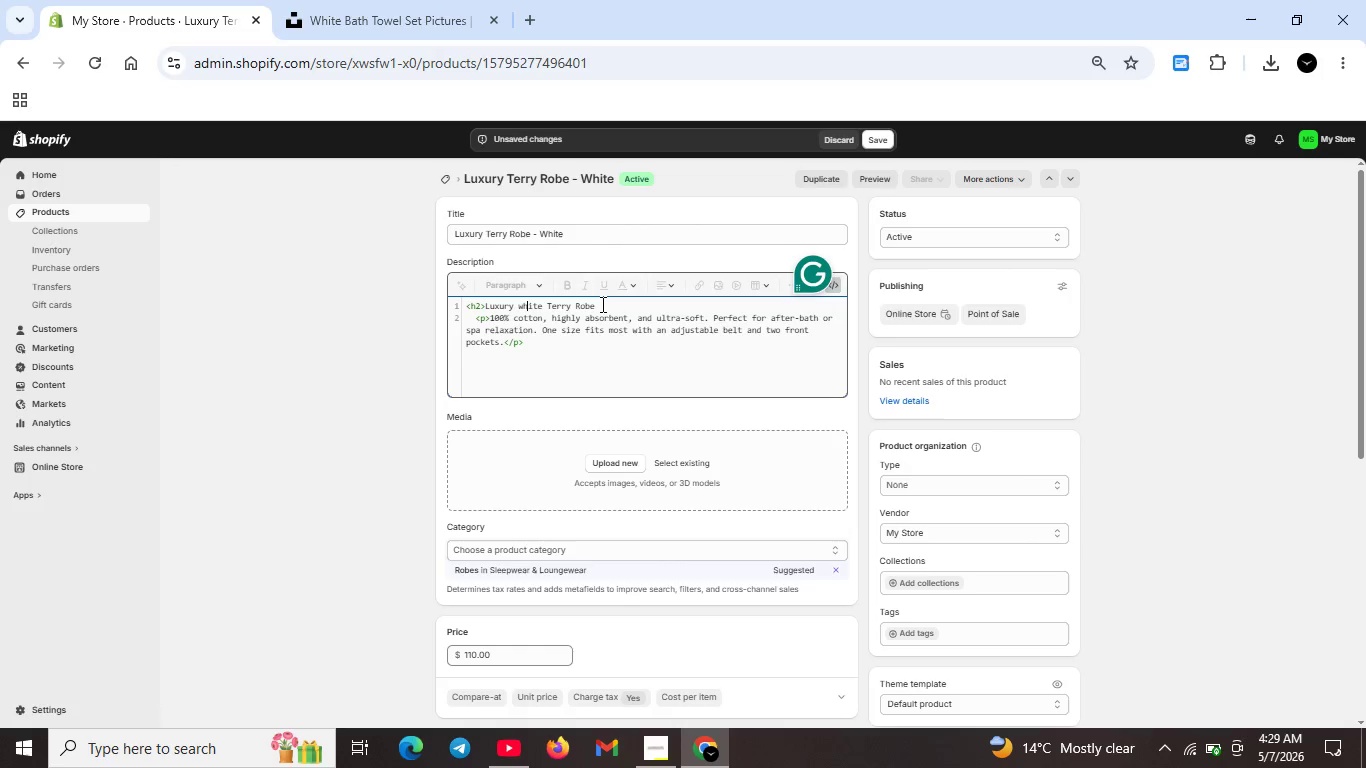 
key(ArrowLeft)
 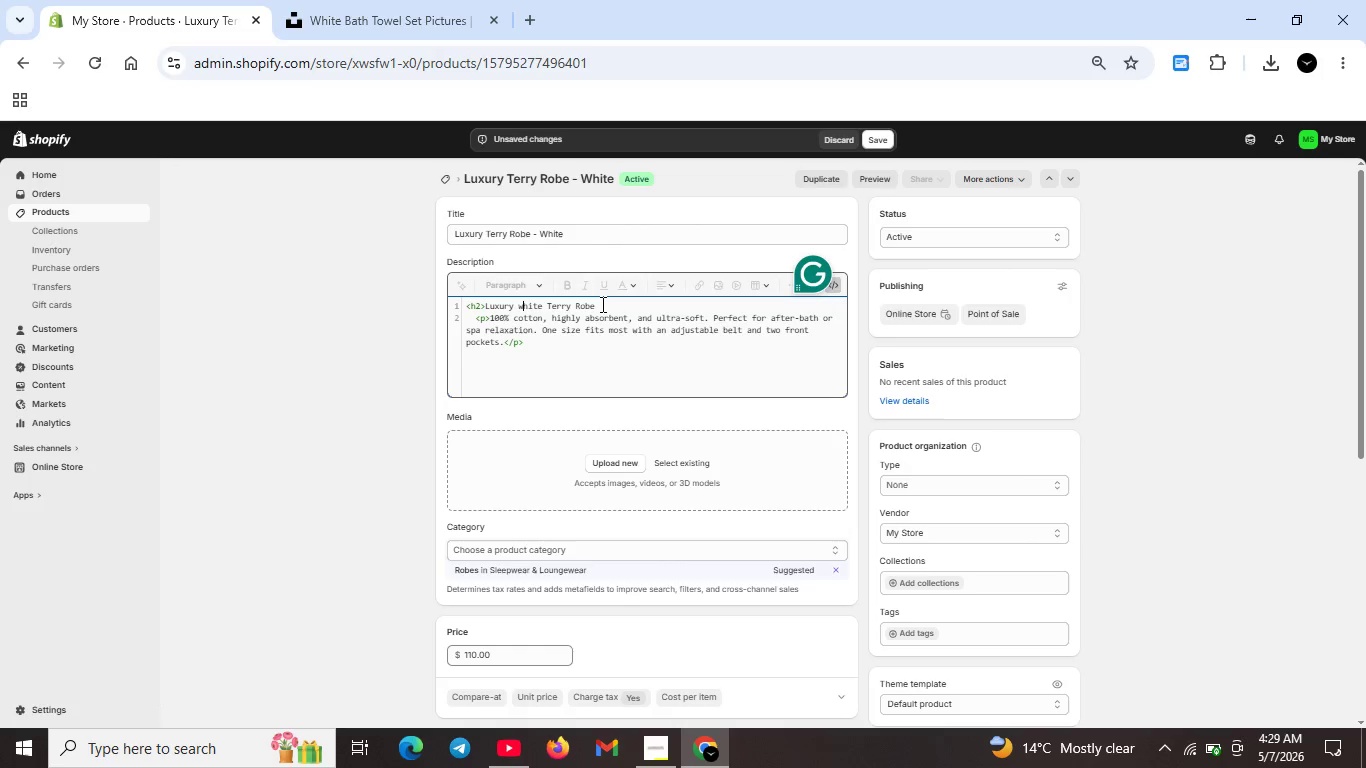 
key(ArrowLeft)
 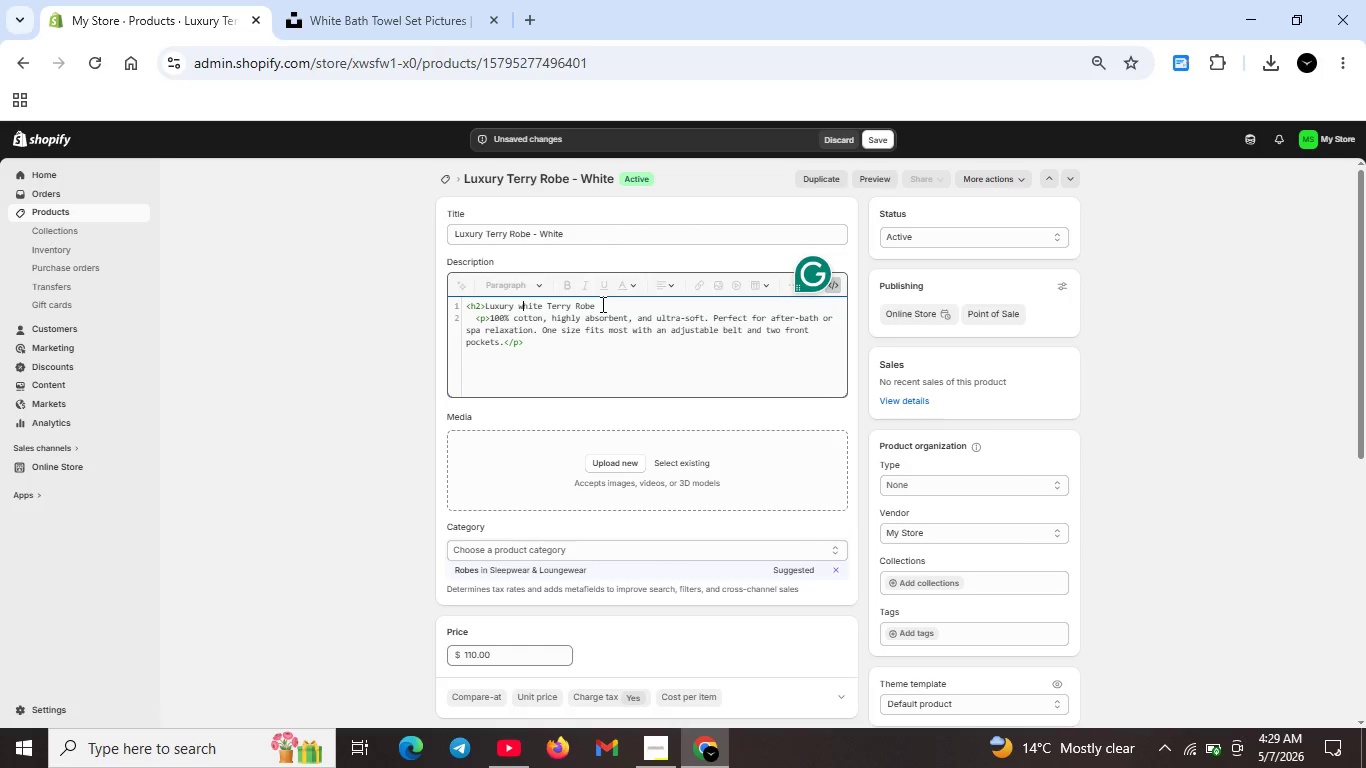 
key(Backspace)
 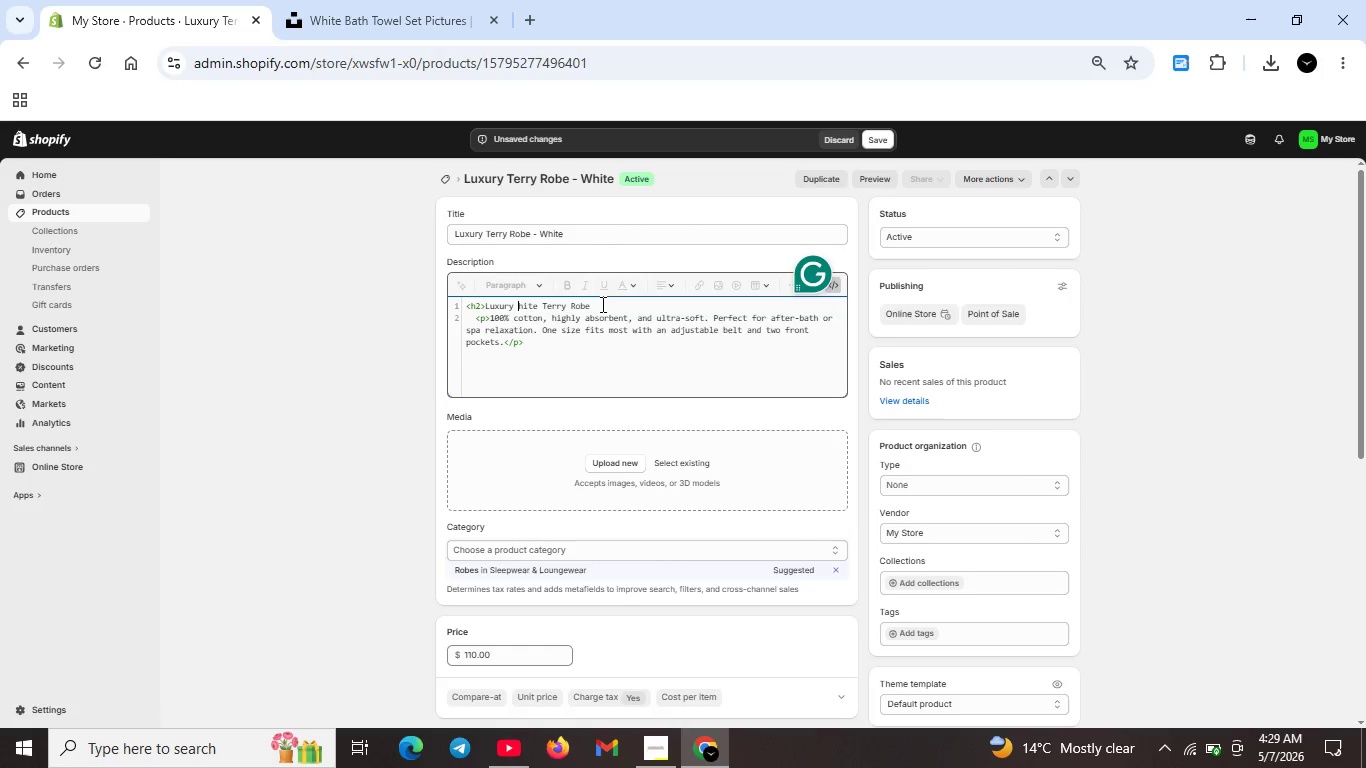 
key(W)
 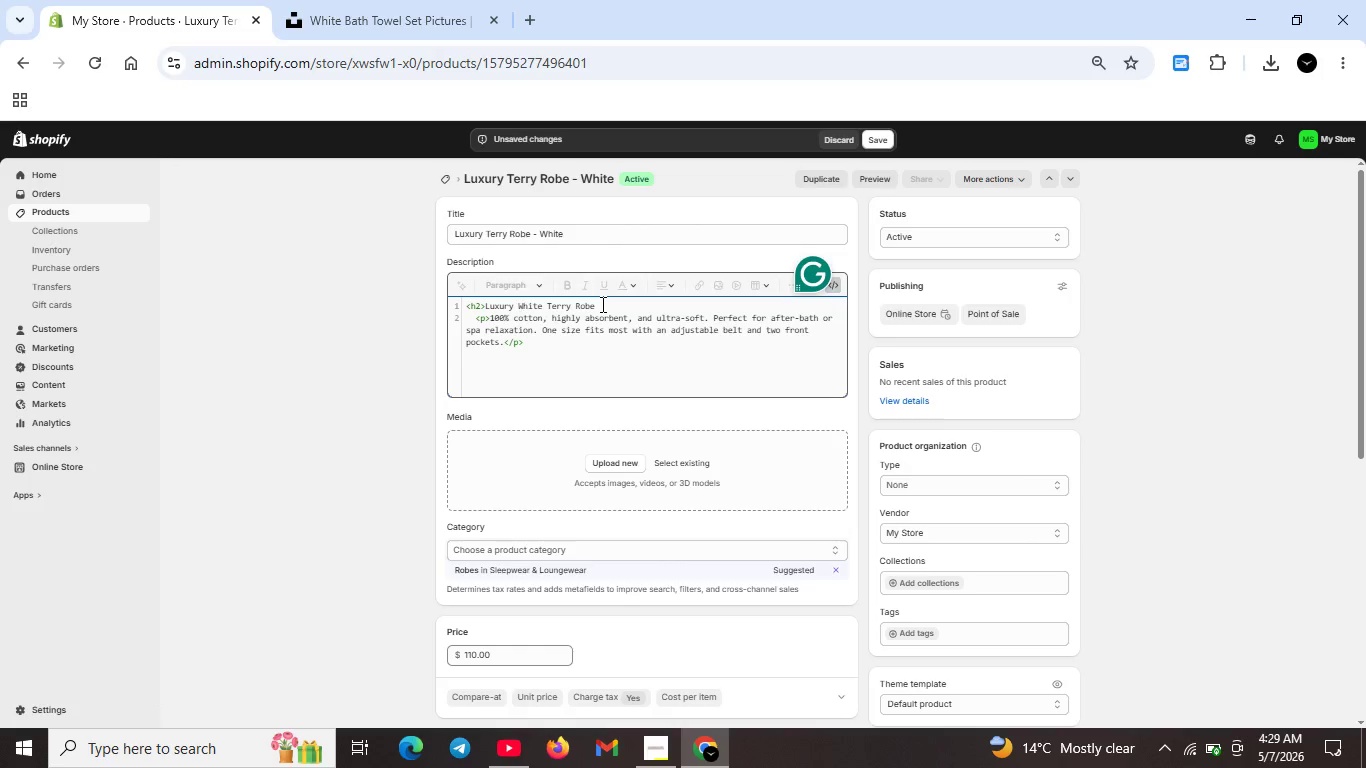 
key(ArrowLeft)
 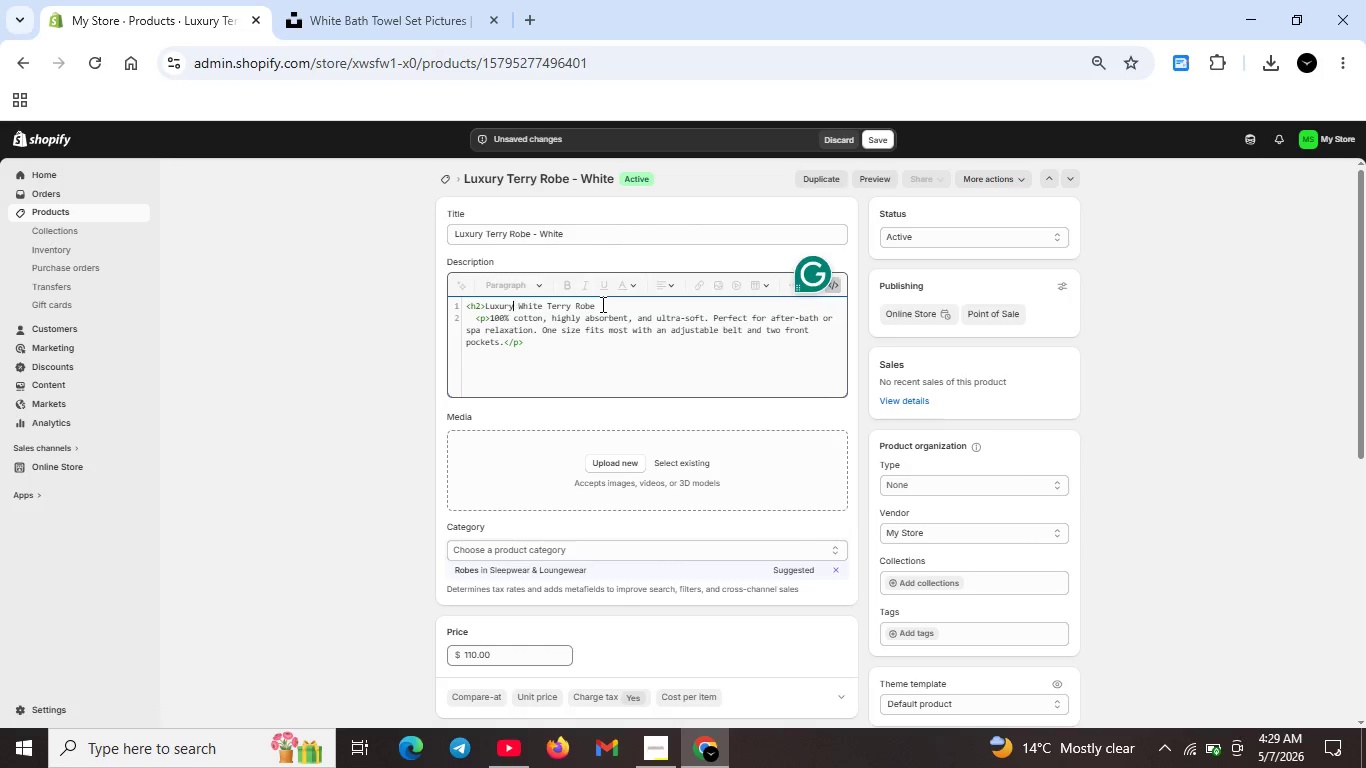 
key(ArrowLeft)
 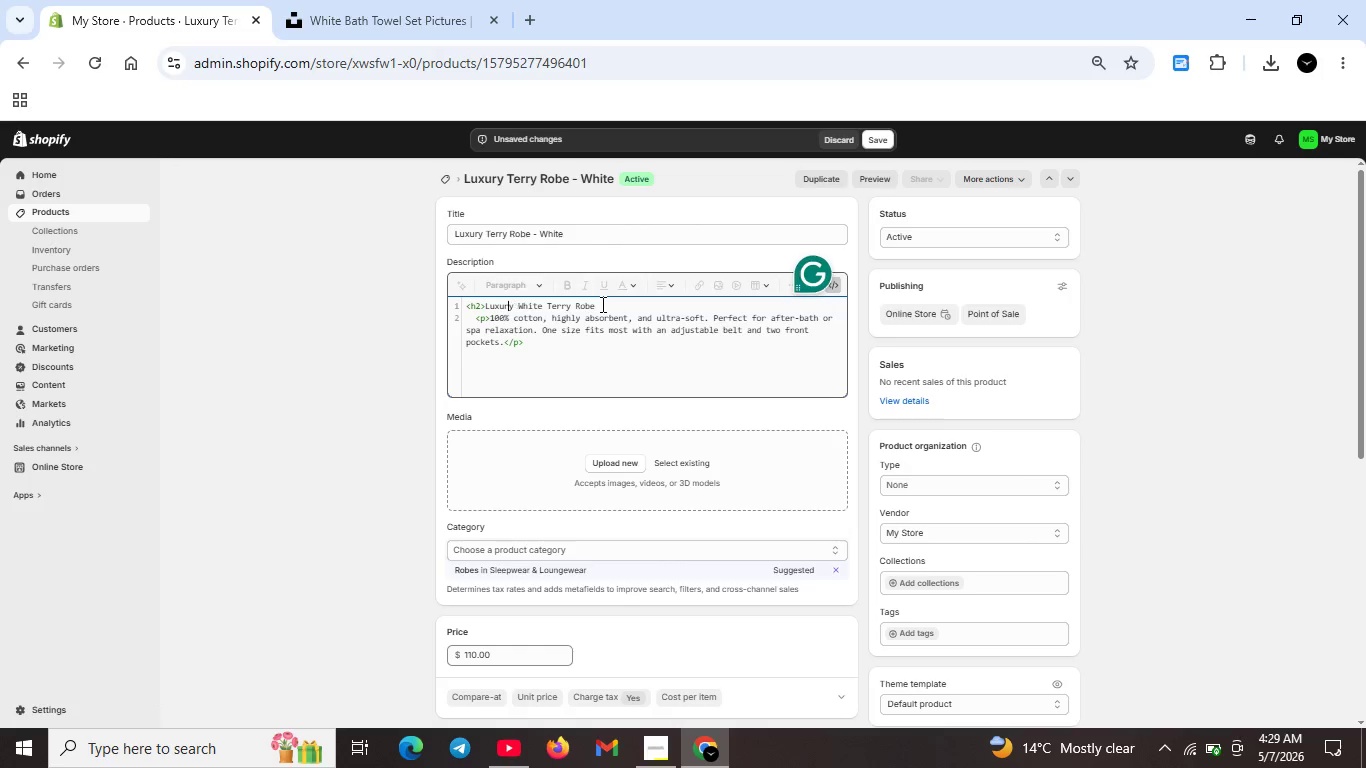 
key(ArrowLeft)
 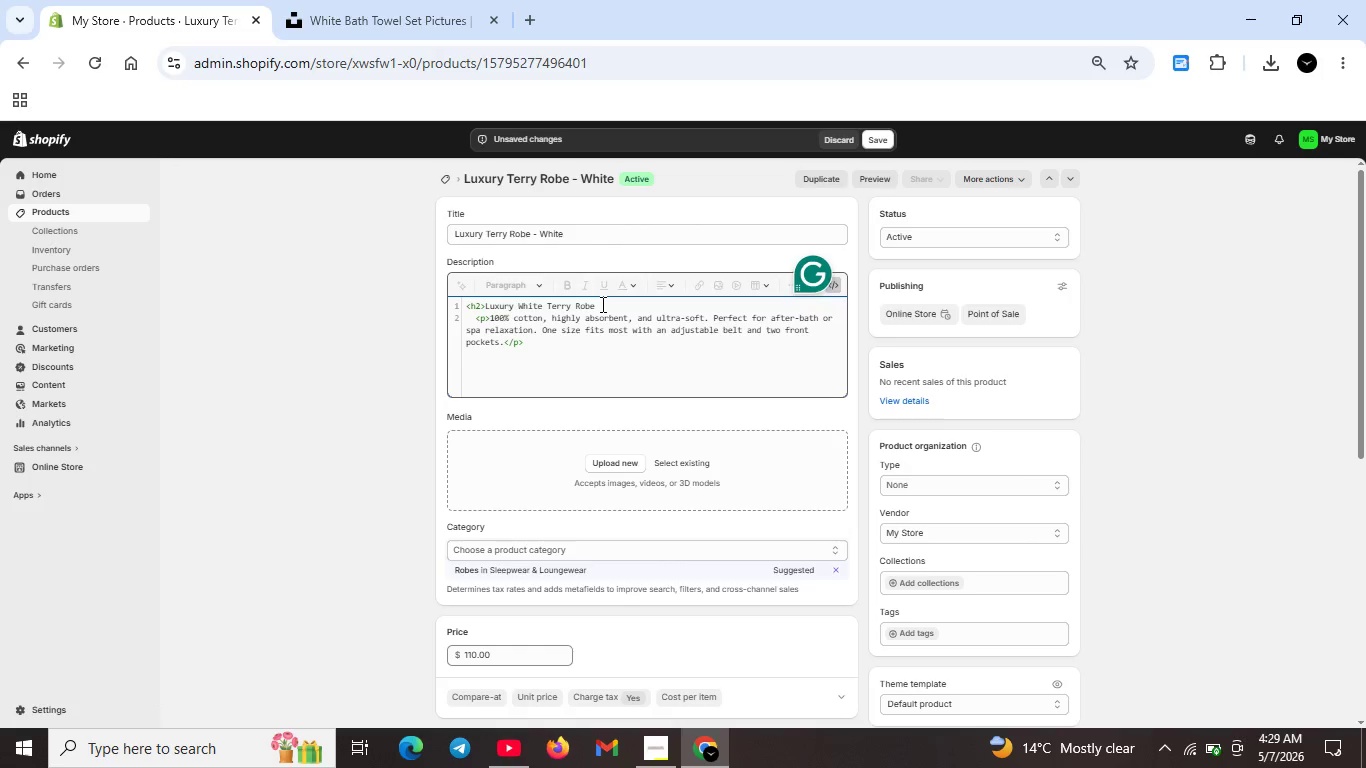 
key(ArrowRight)
 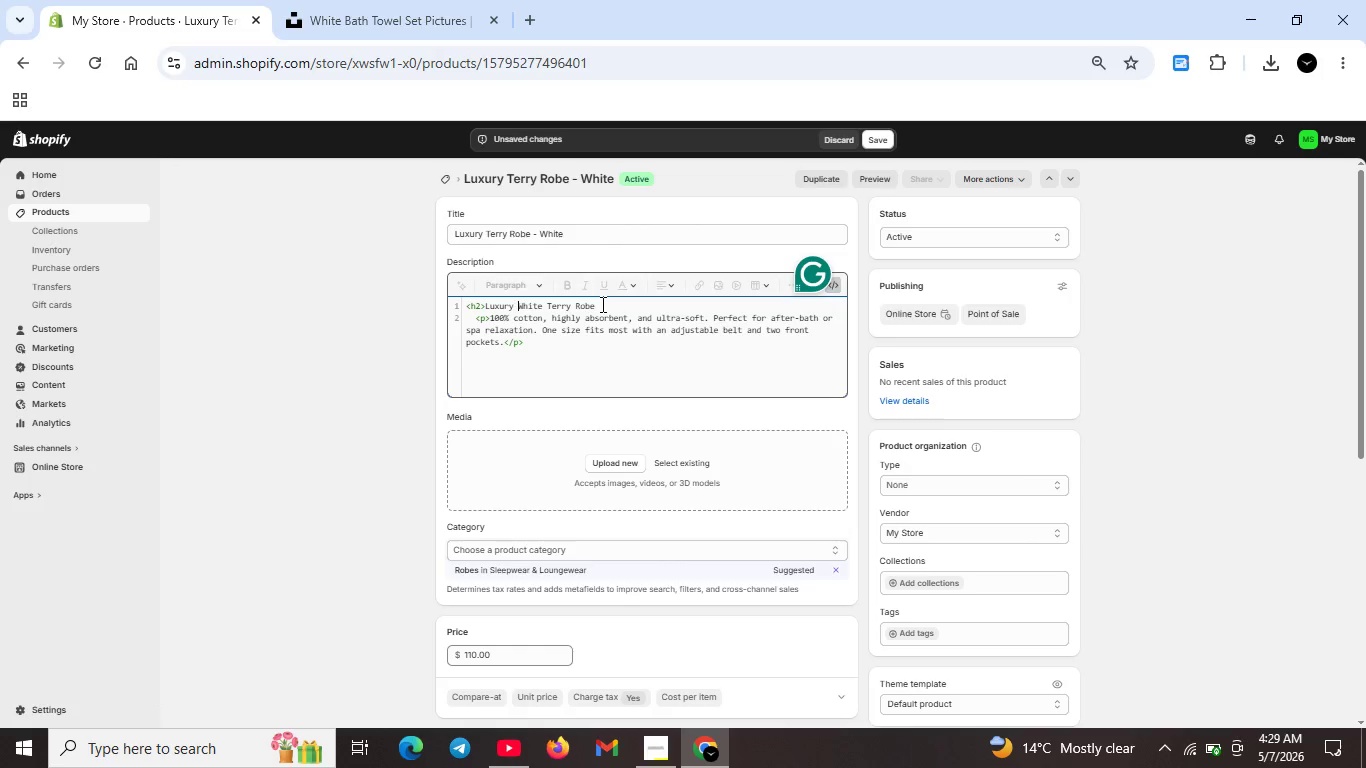 
key(ArrowRight)
 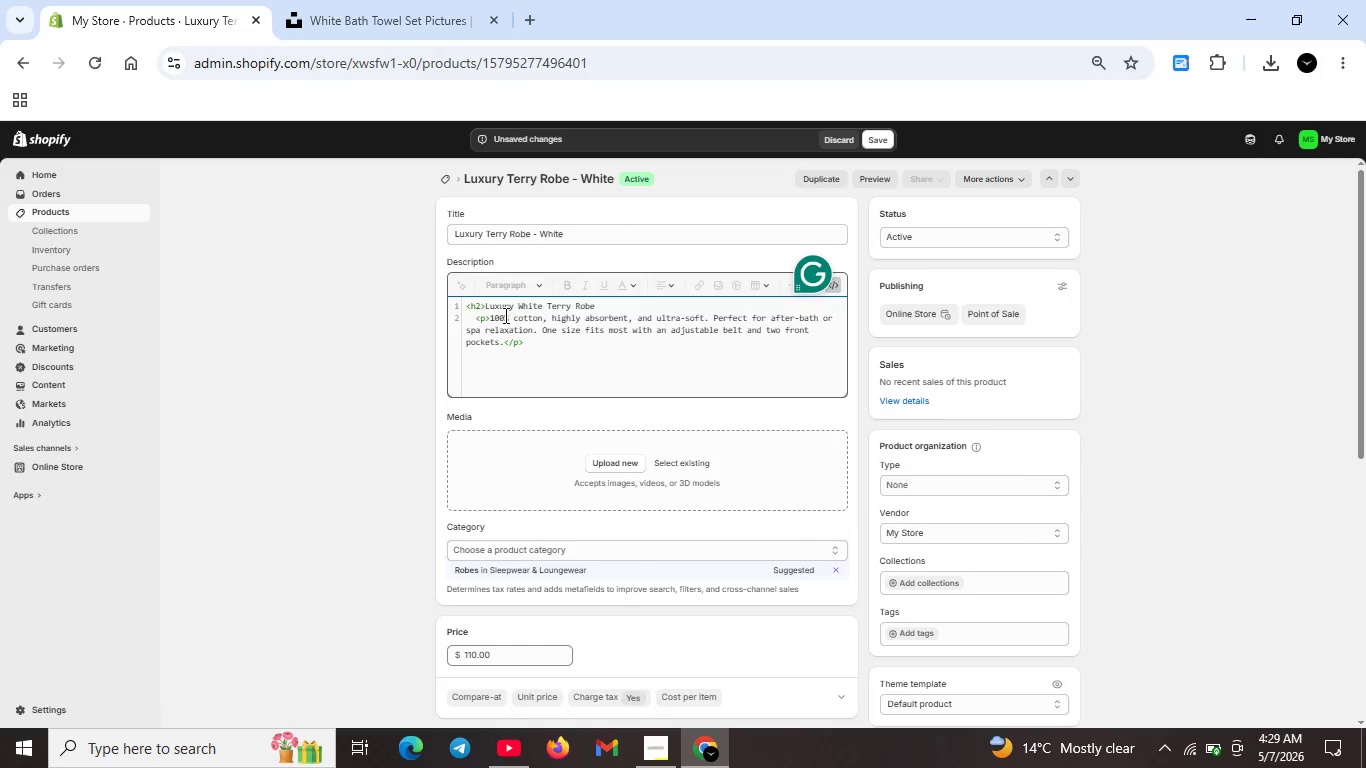 
left_click_drag(start_coordinate=[518, 305], to_coordinate=[542, 305])
 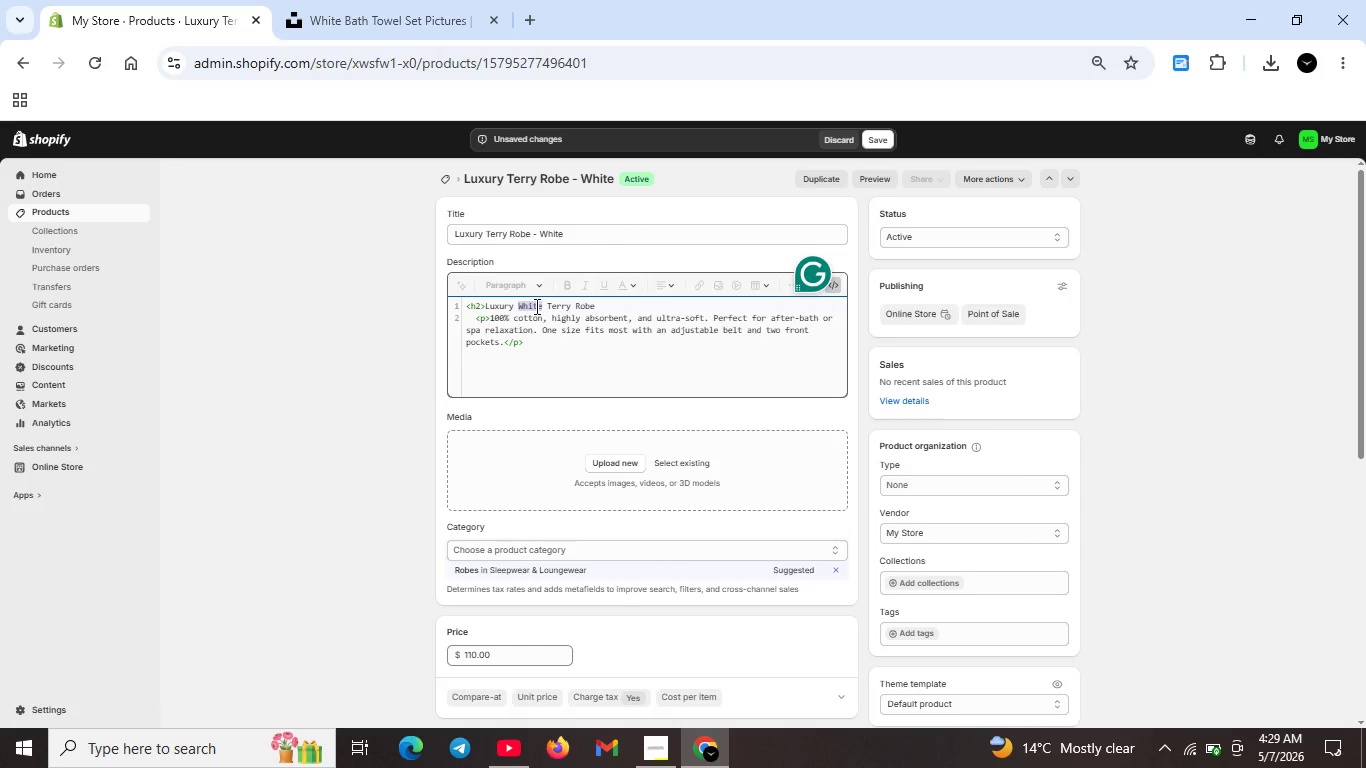 
key(Backspace)
 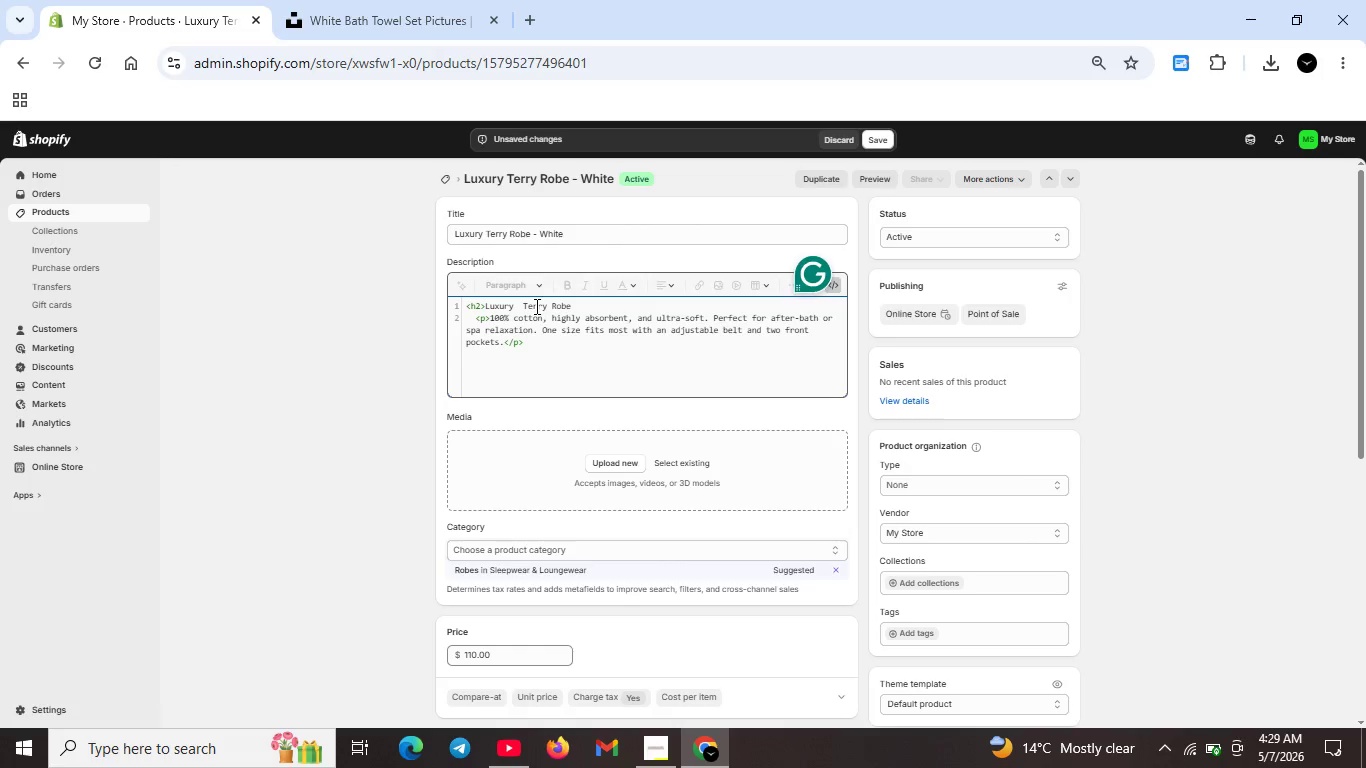 
key(Backspace)
 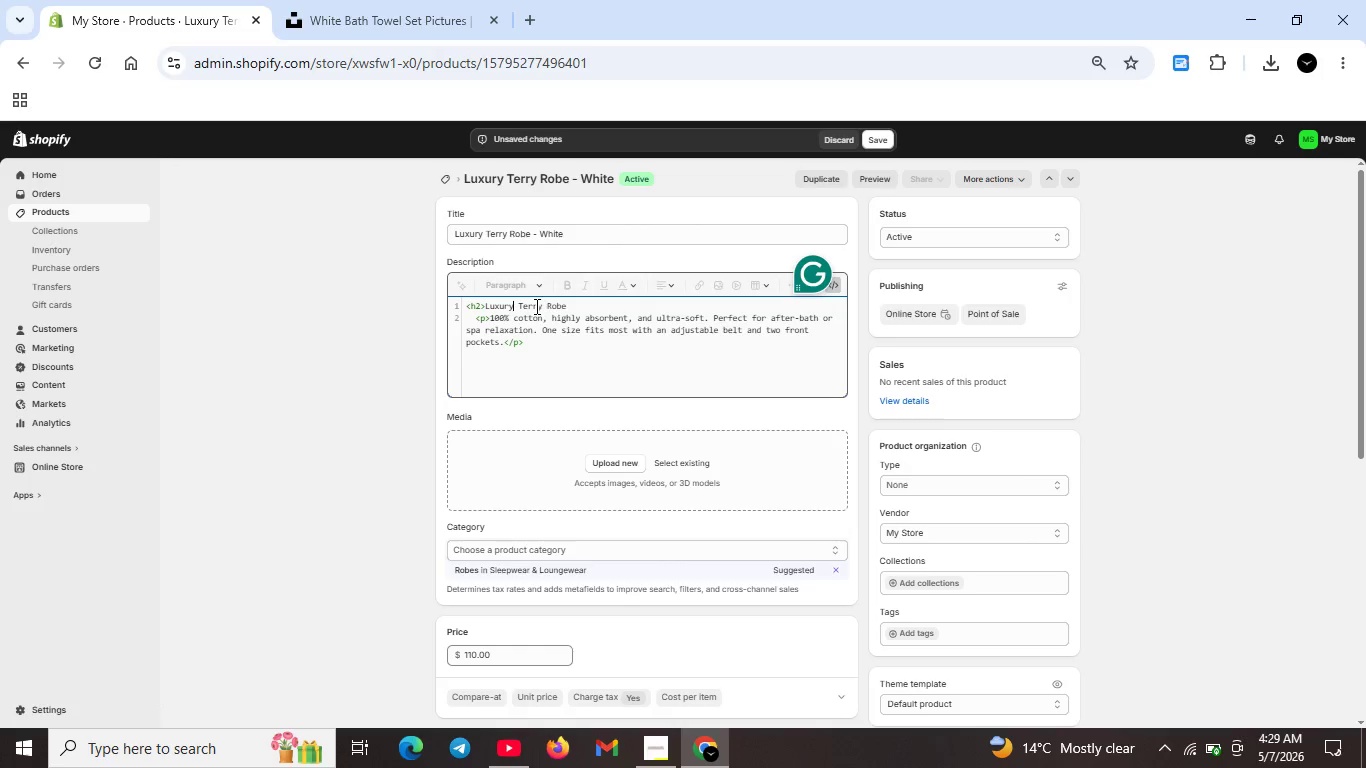 
key(ArrowRight)
 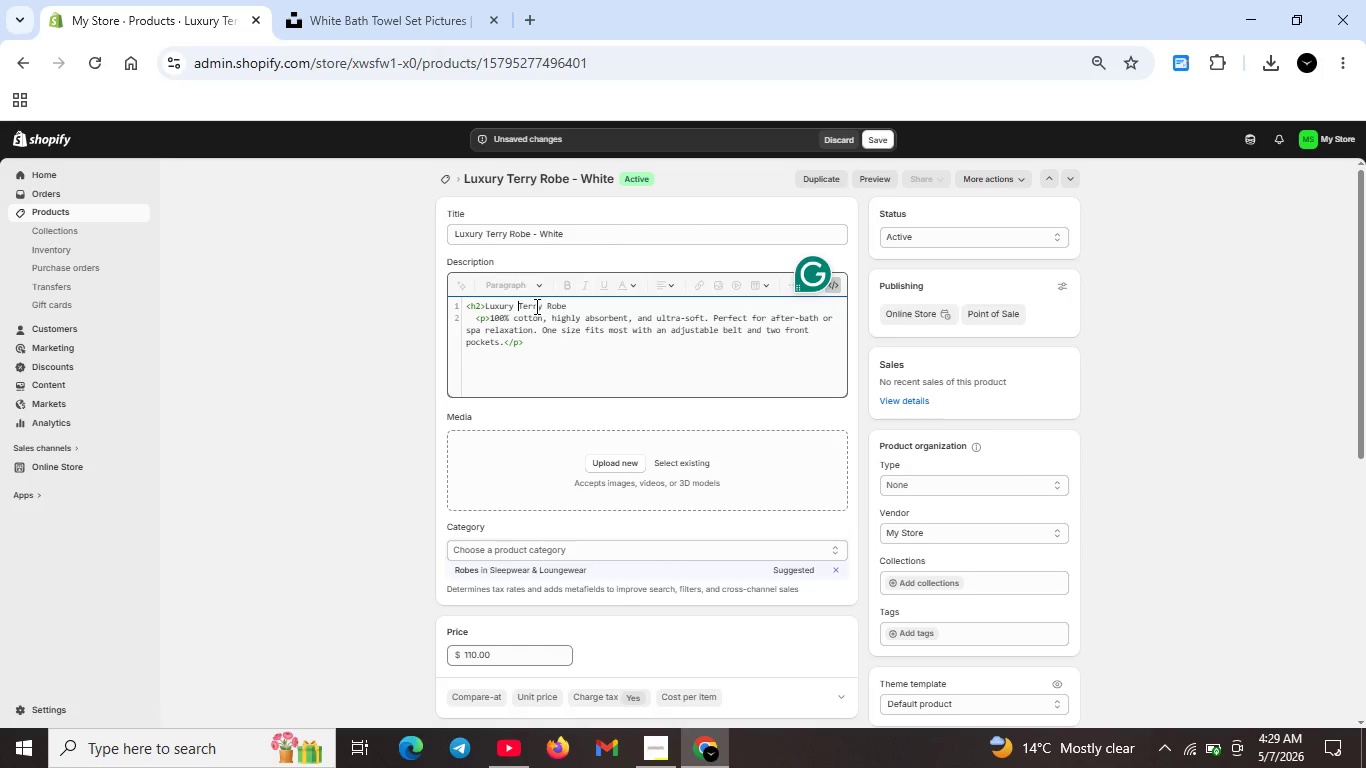 
key(ArrowRight)
 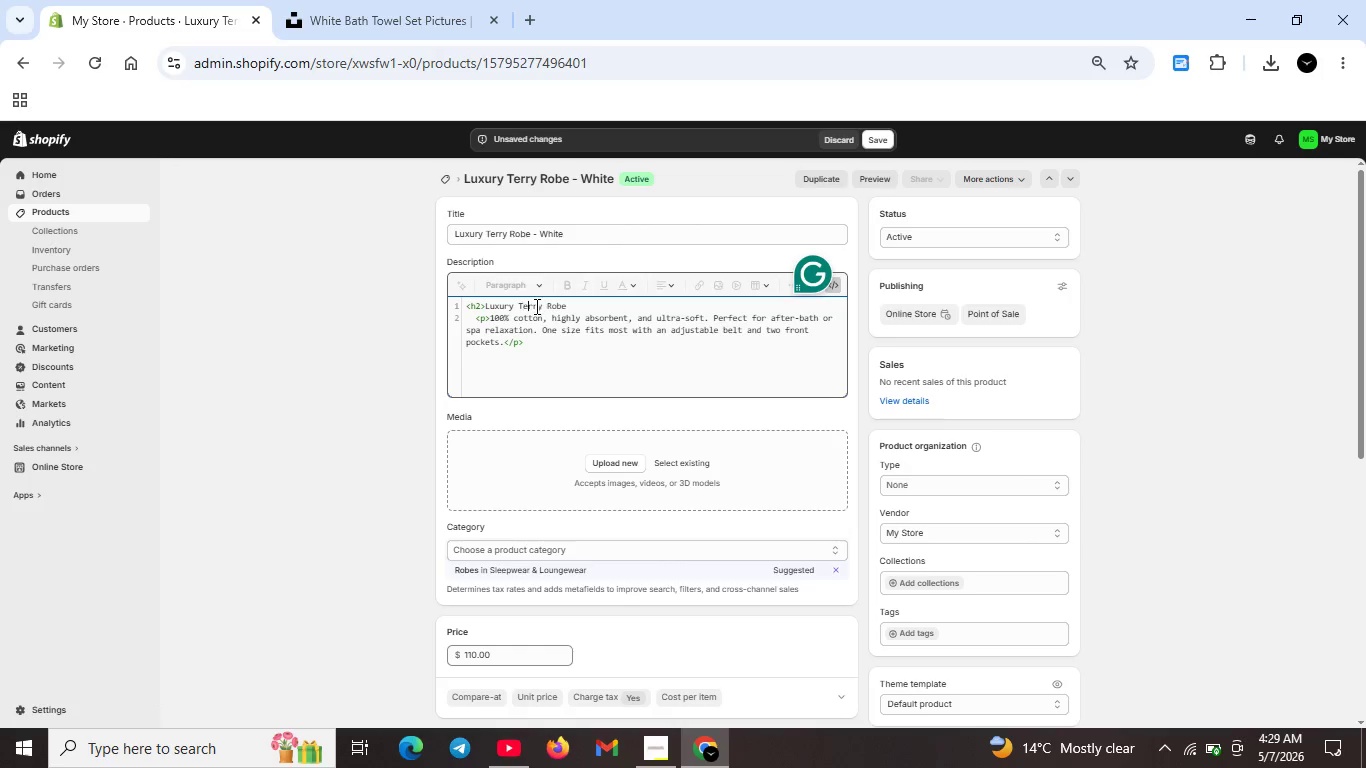 
key(ArrowRight)
 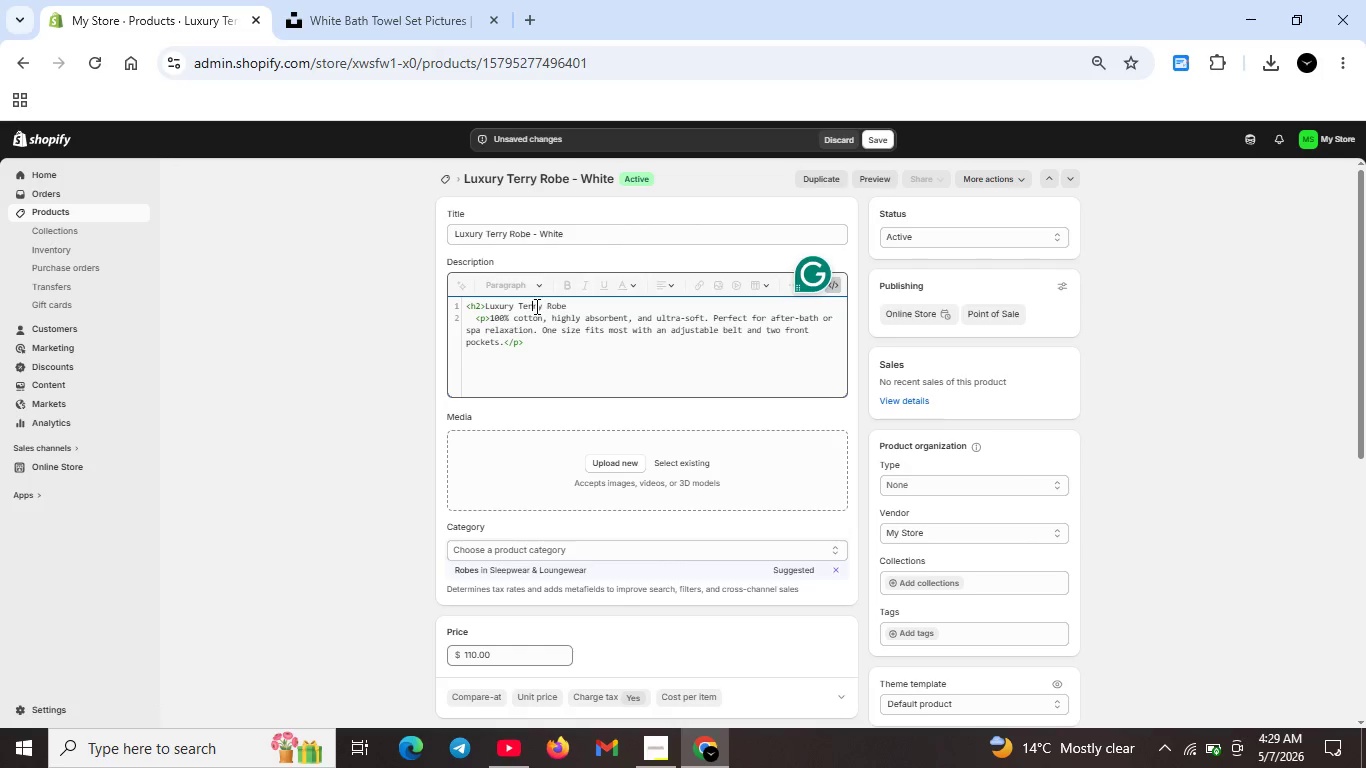 
key(ArrowRight)
 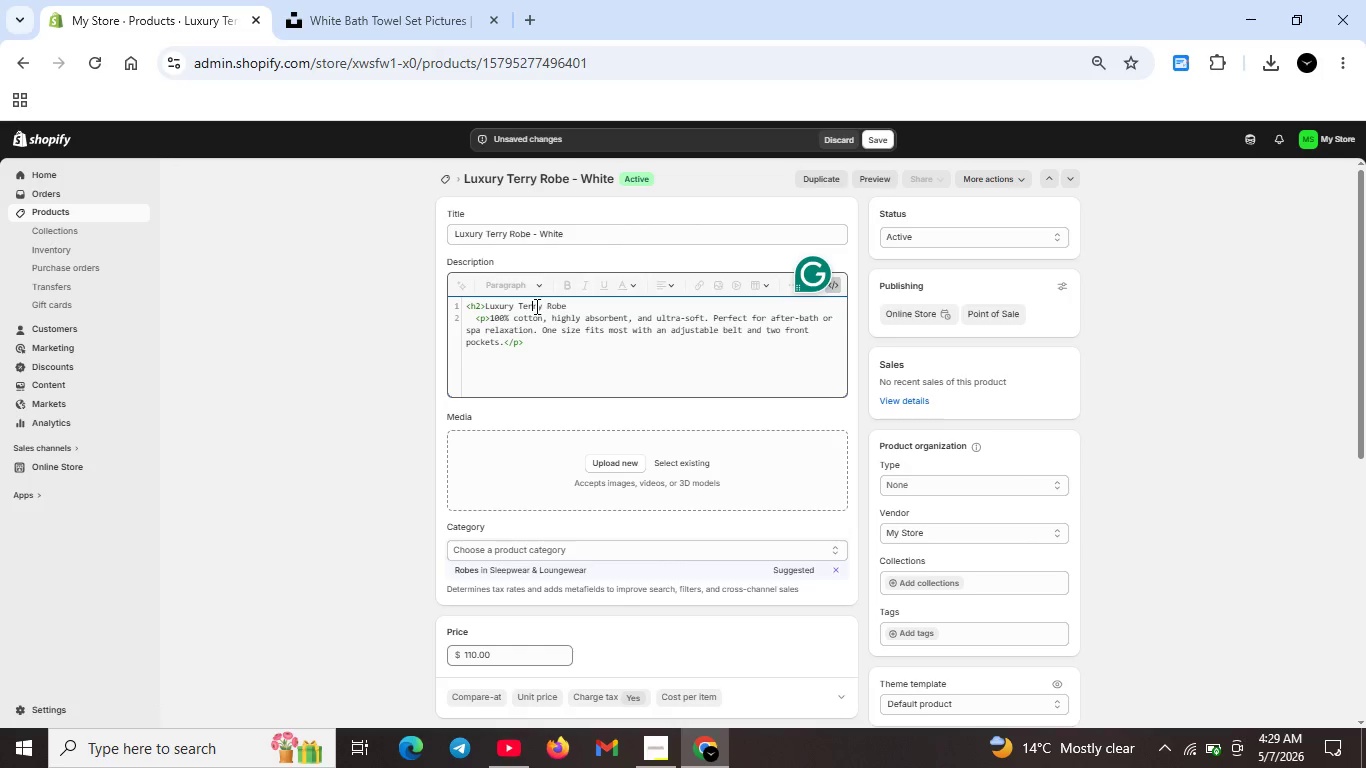 
key(ArrowRight)
 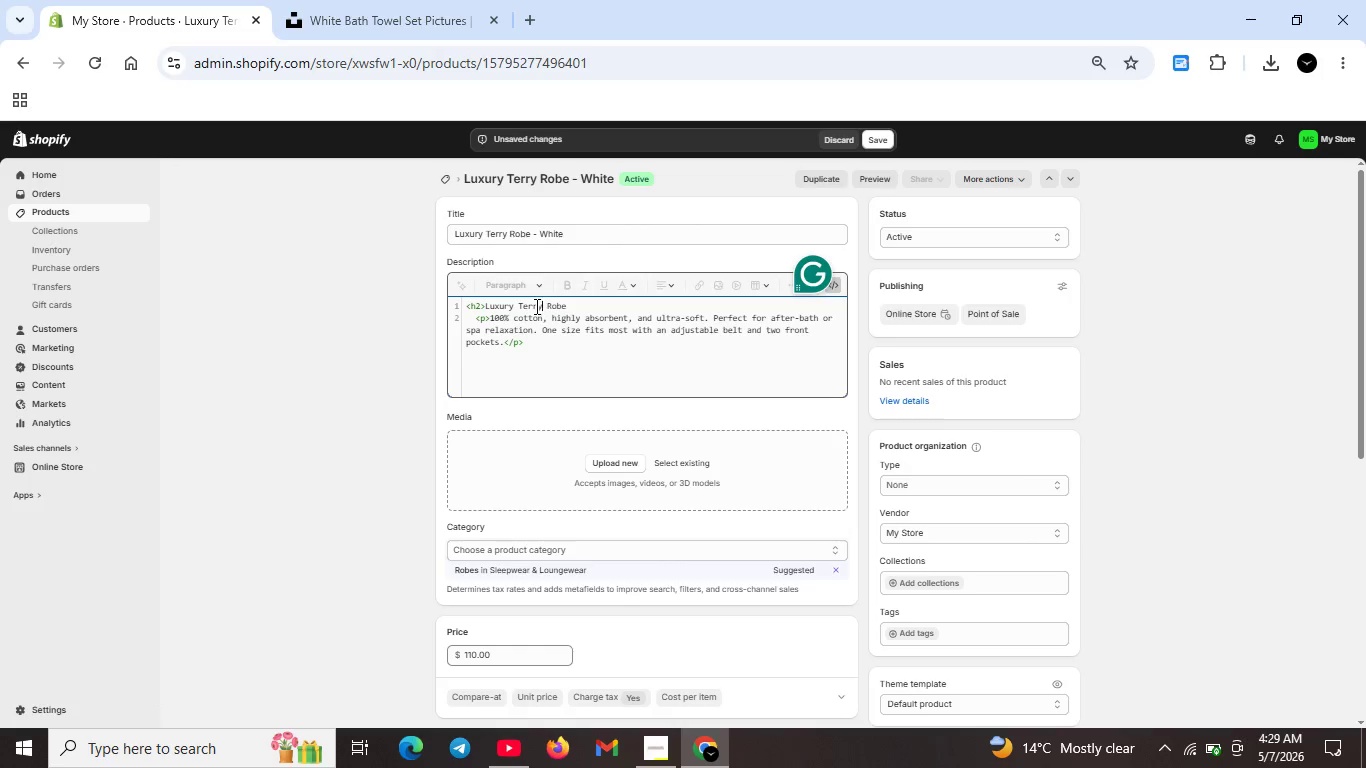 
key(ArrowRight)
 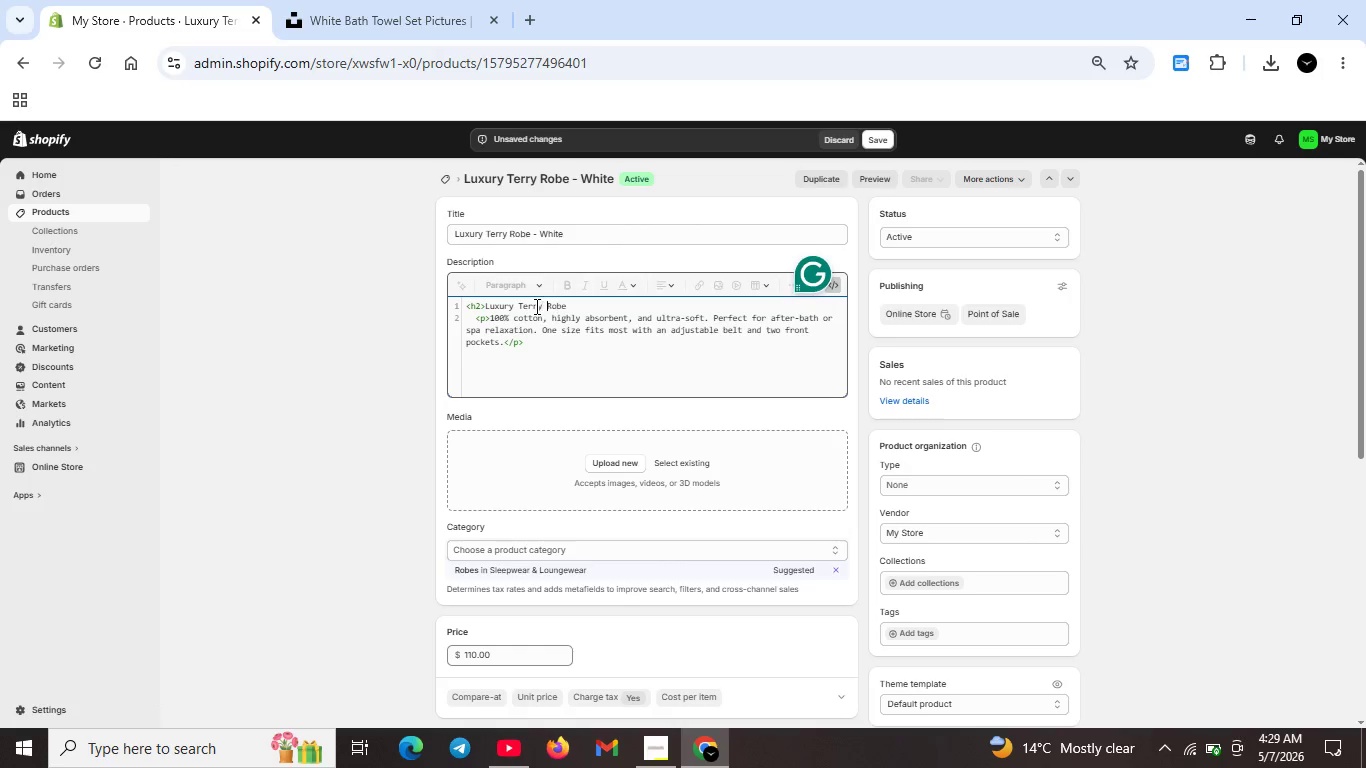 
key(ArrowRight)
 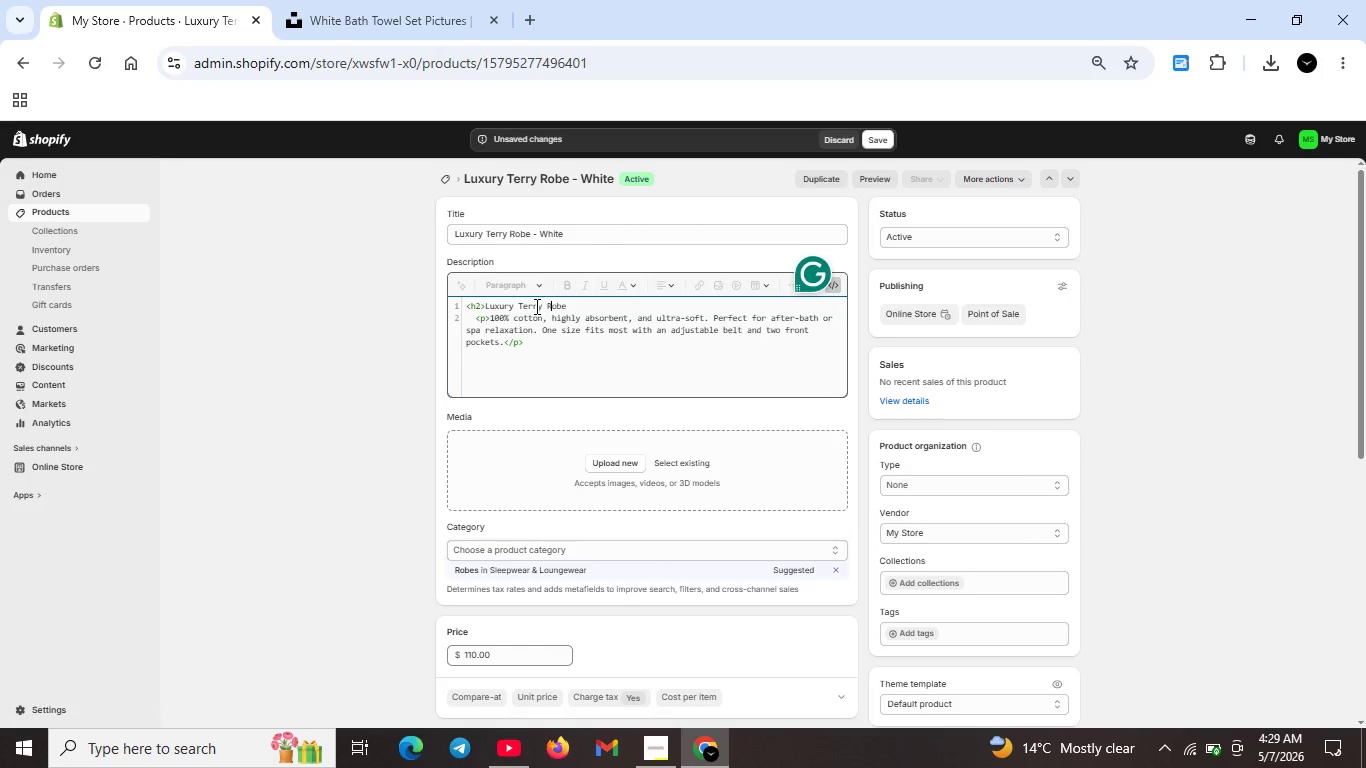 
key(ArrowRight)
 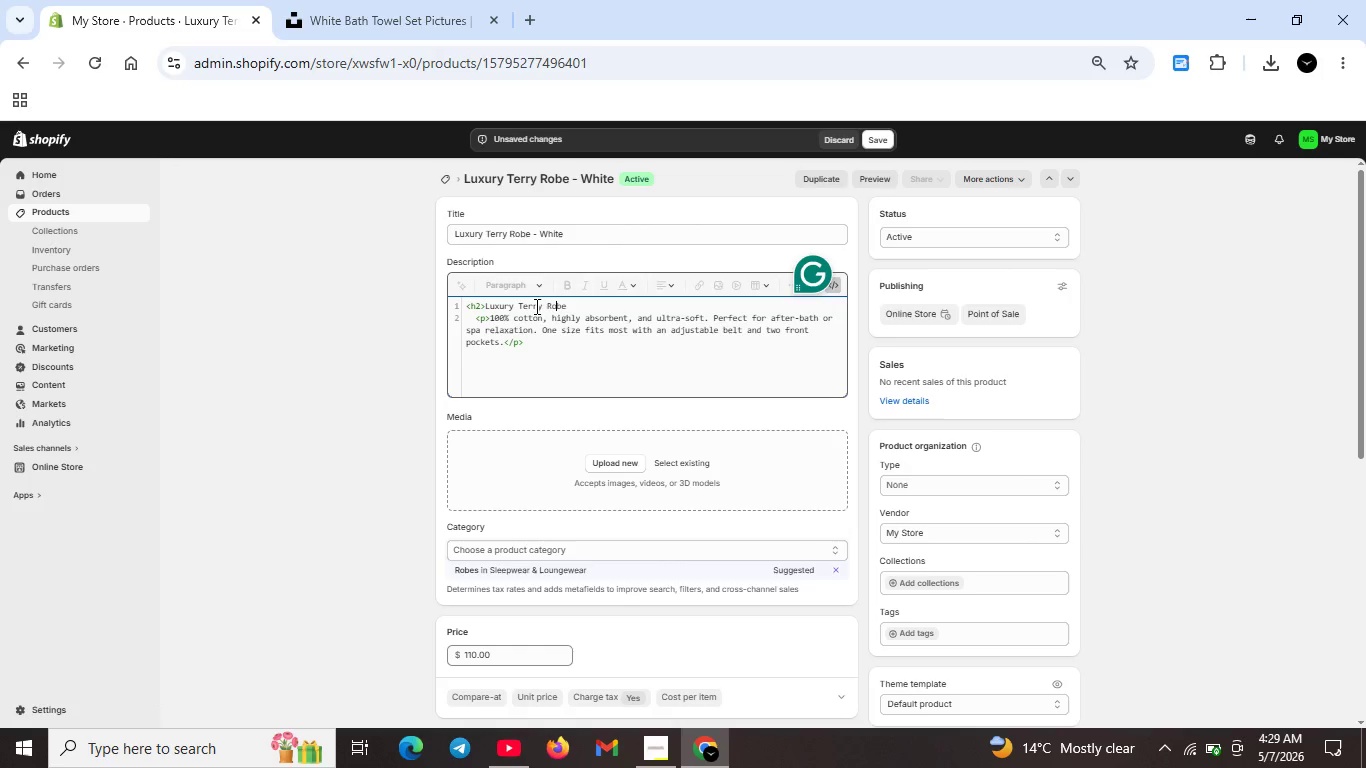 
key(ArrowRight)
 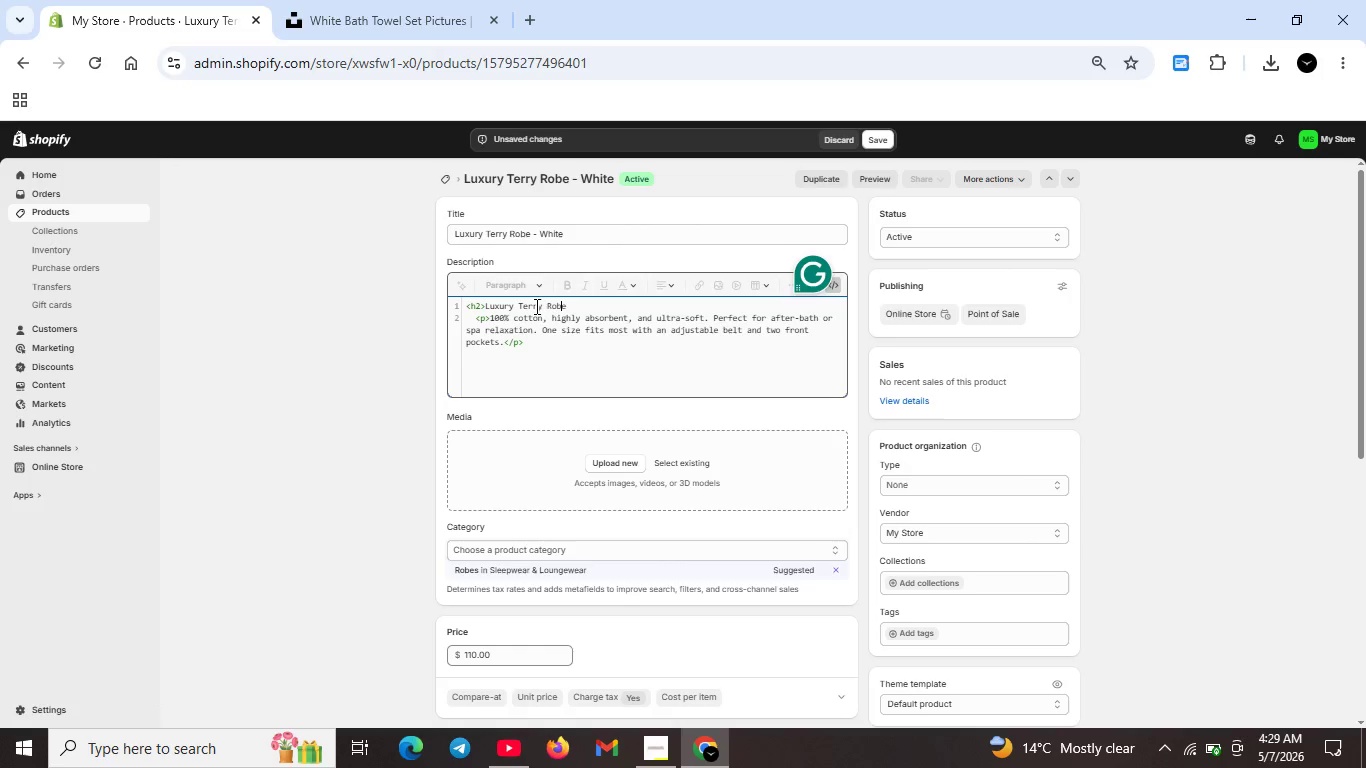 
key(ArrowRight)
 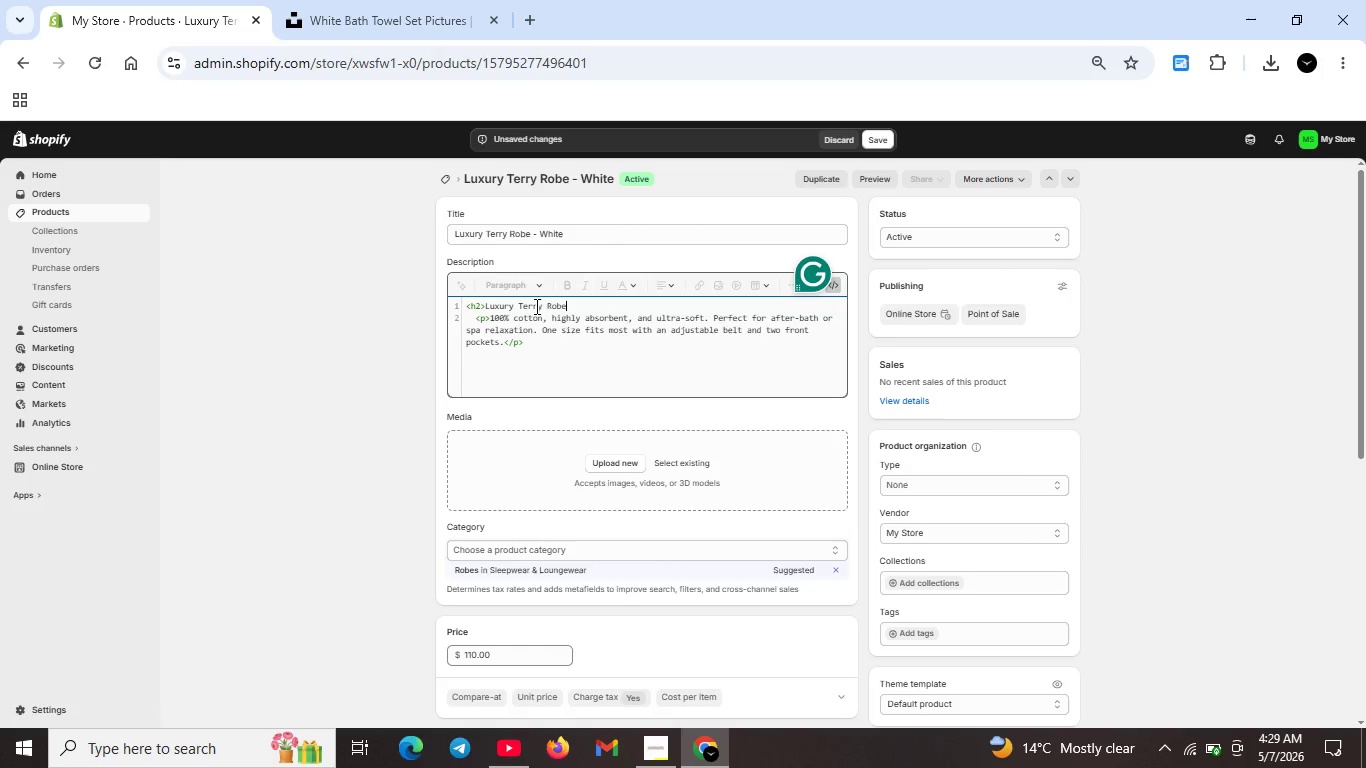 
key(ArrowRight)
 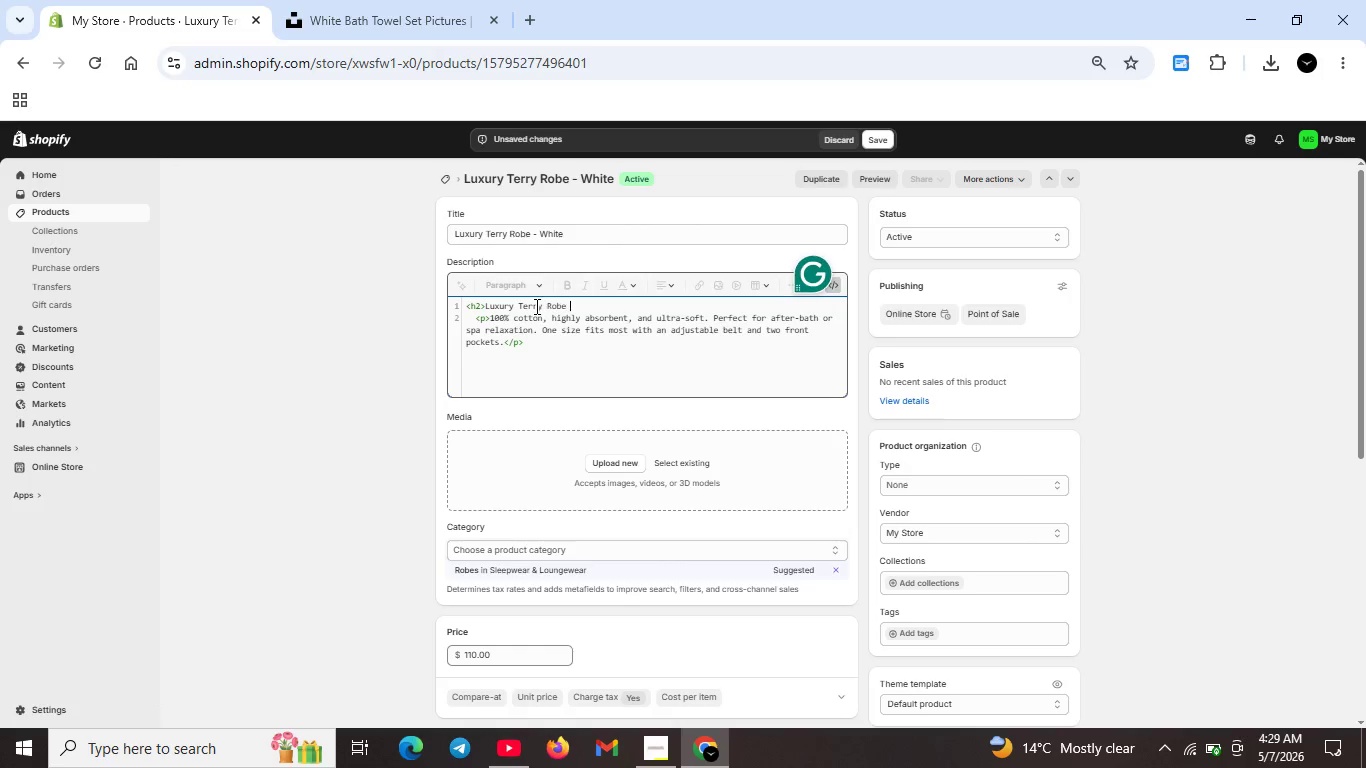 
key(ArrowRight)
 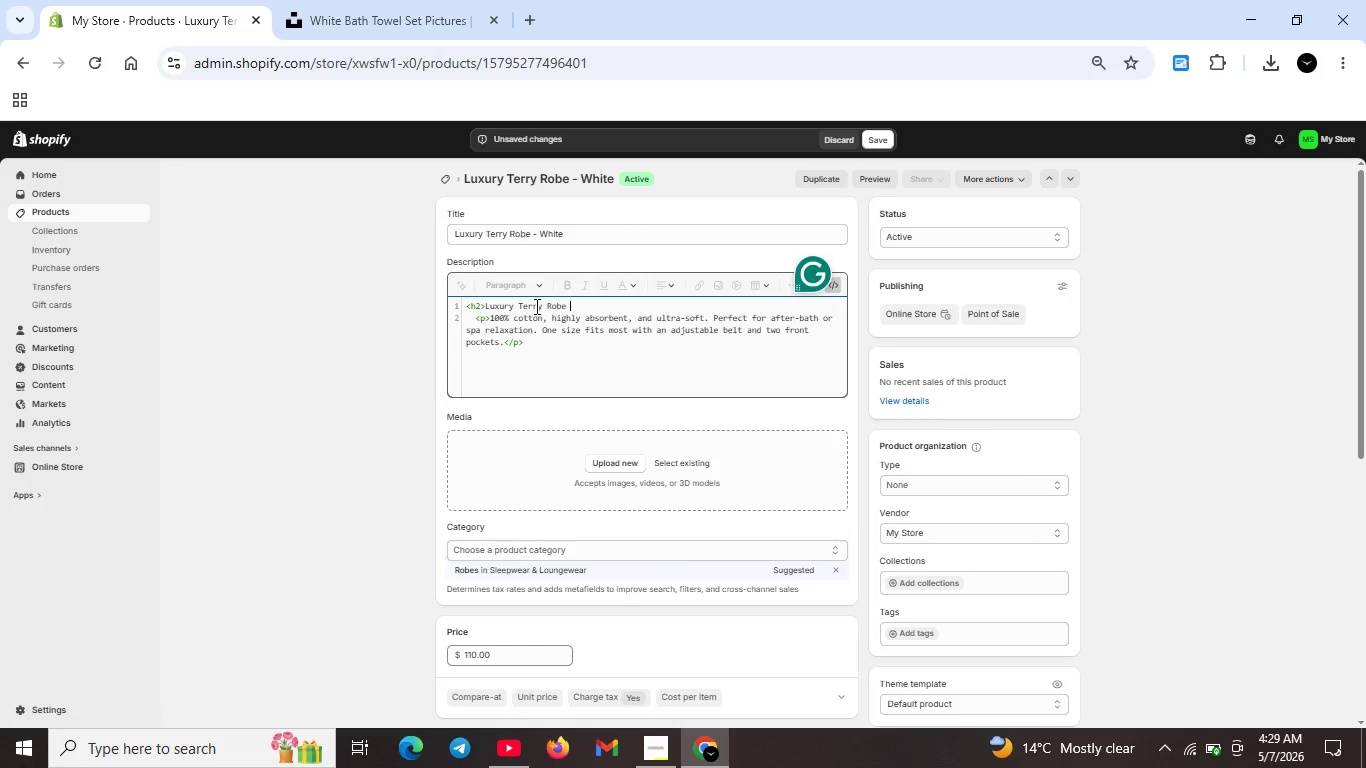 
type(-White)
 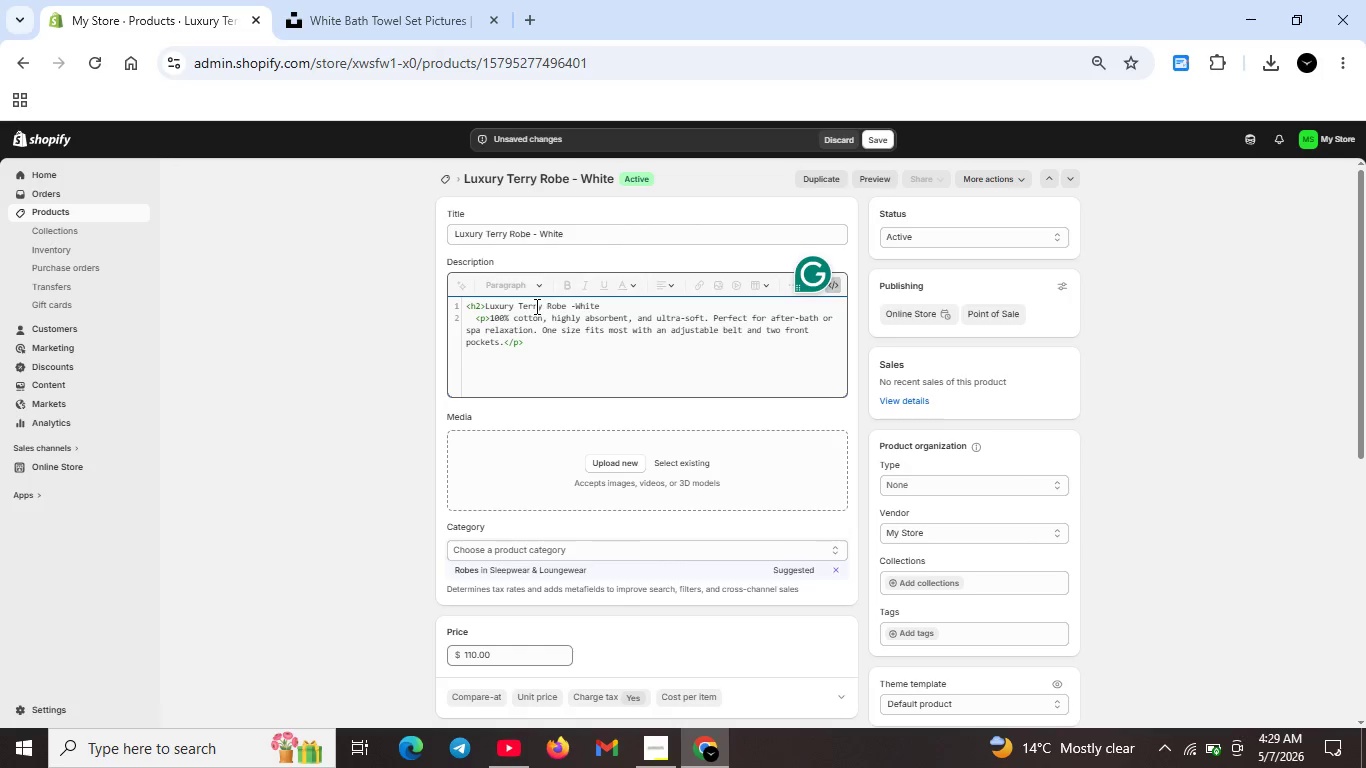 
key(ArrowLeft)
 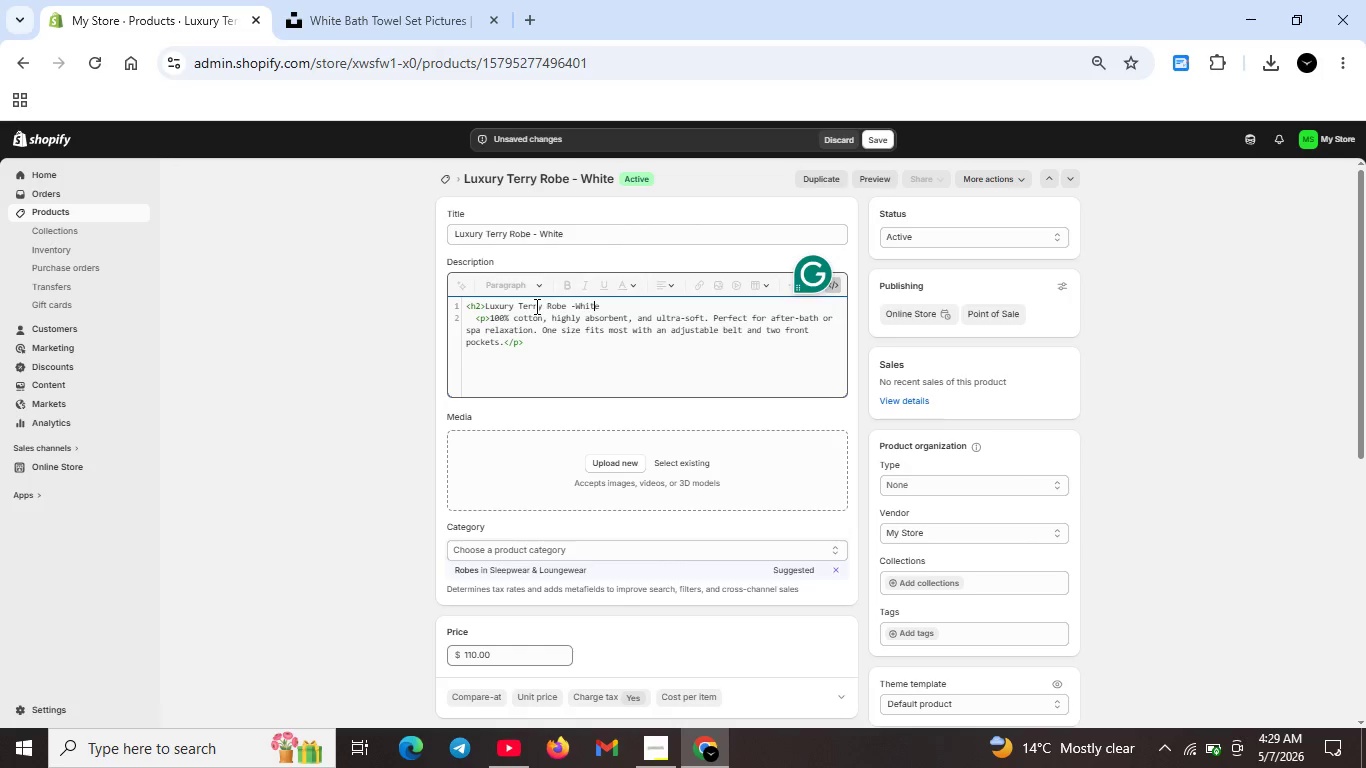 
key(Insert)
 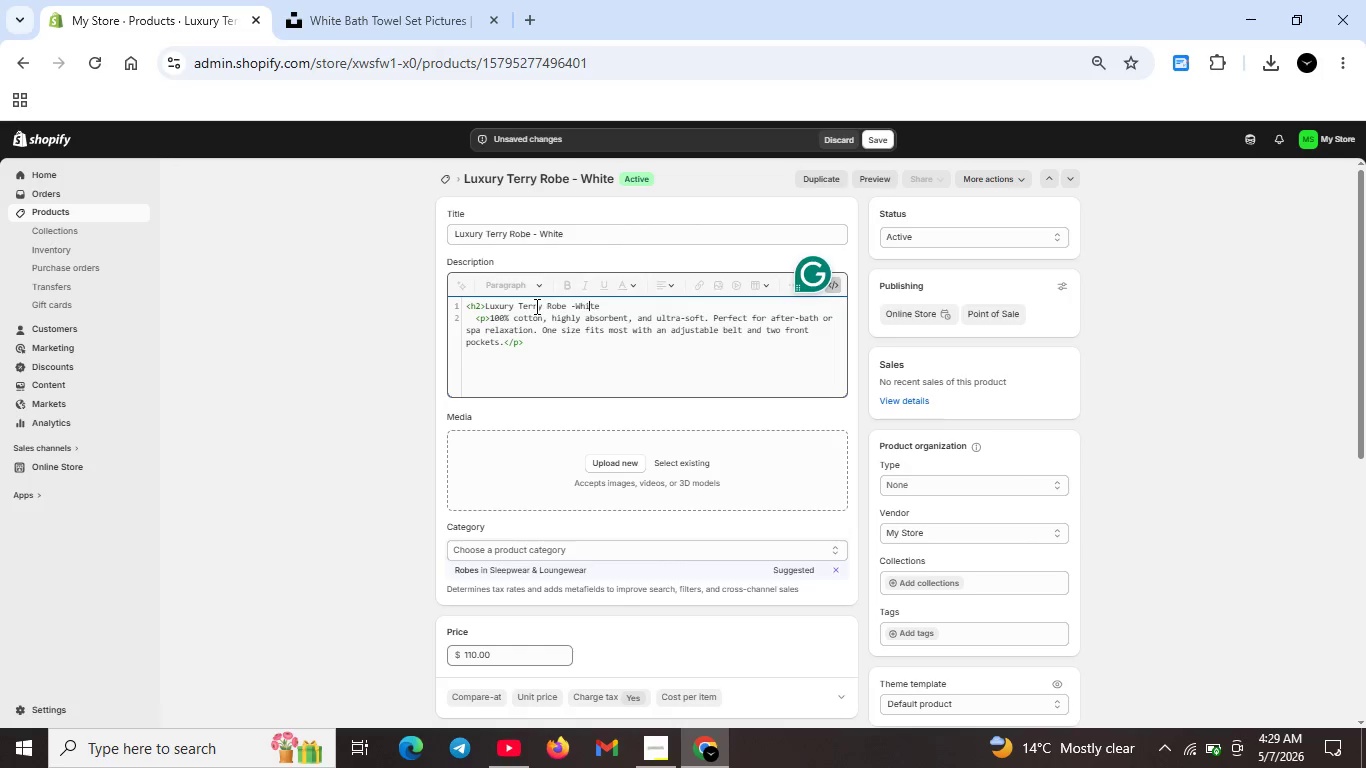 
key(ArrowLeft)
 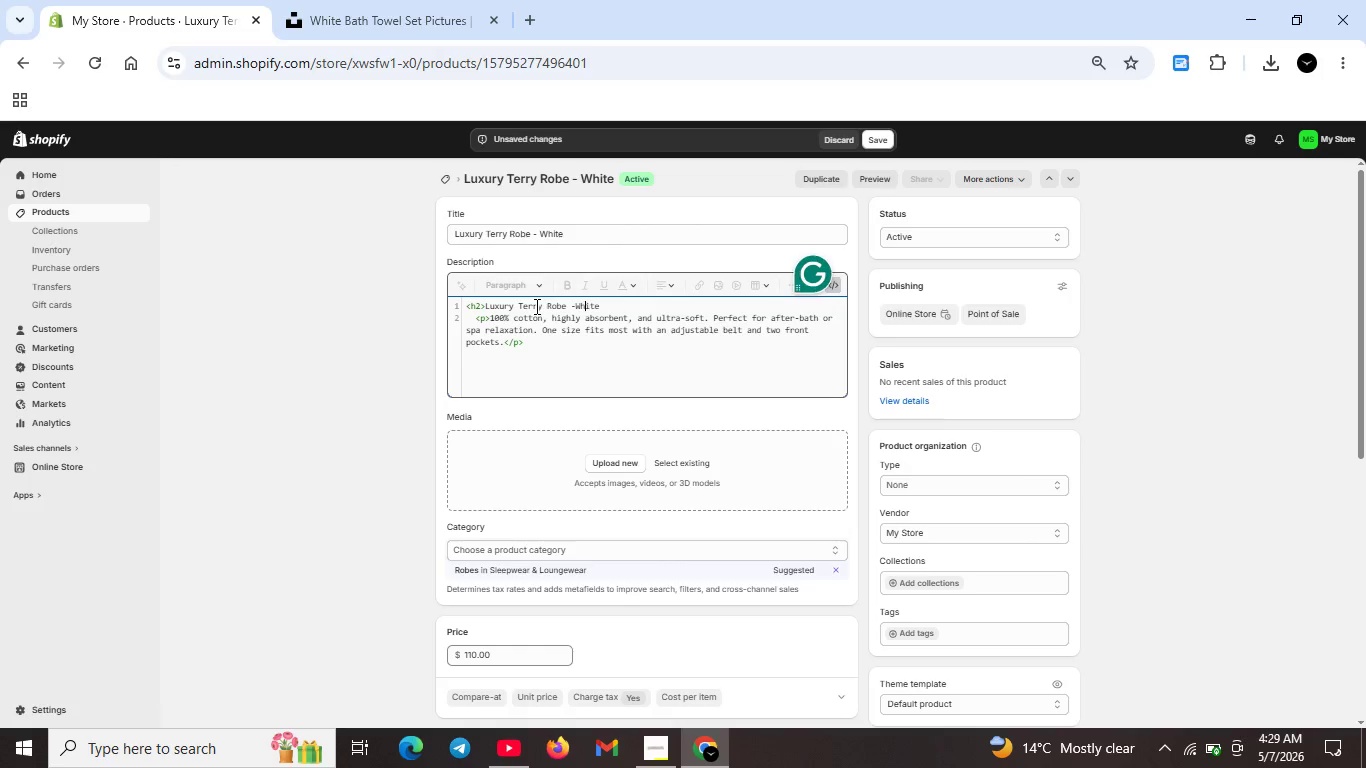 
key(ArrowLeft)
 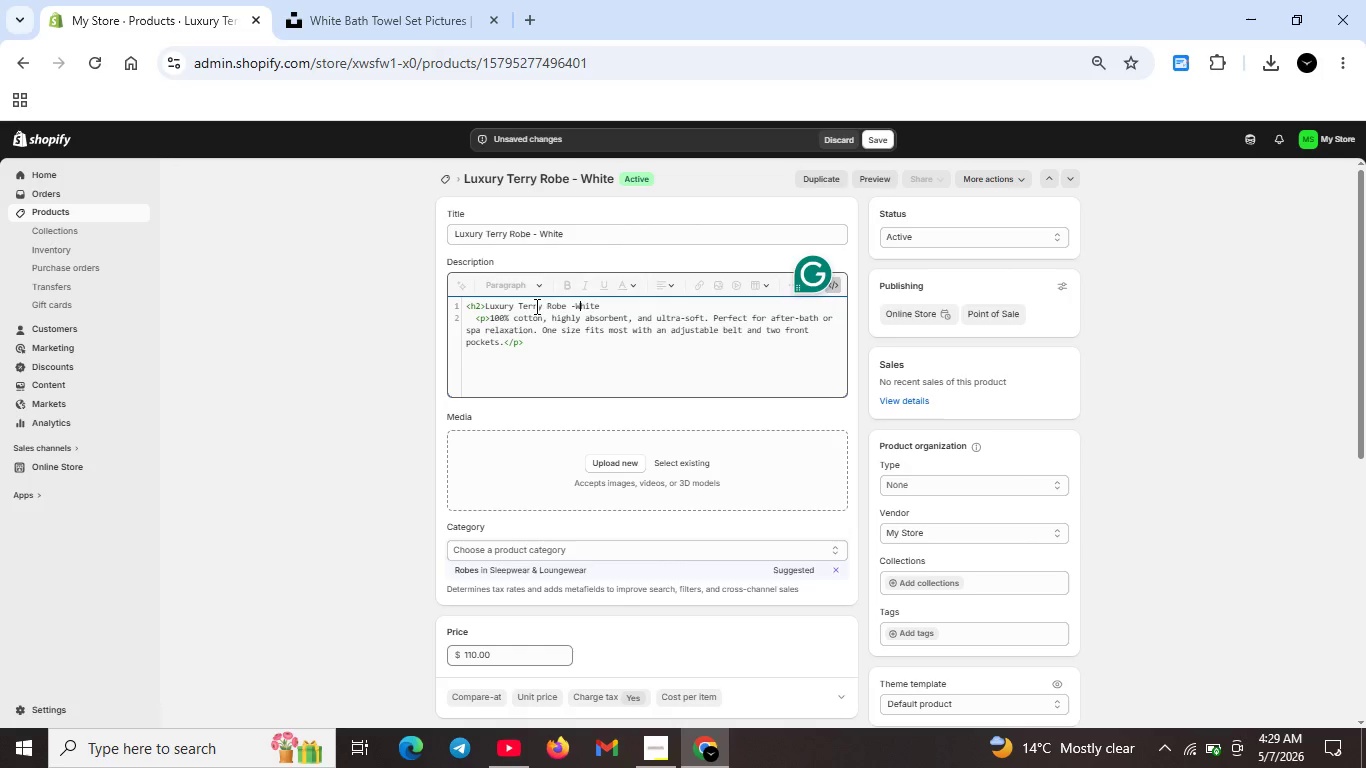 
key(ArrowLeft)
 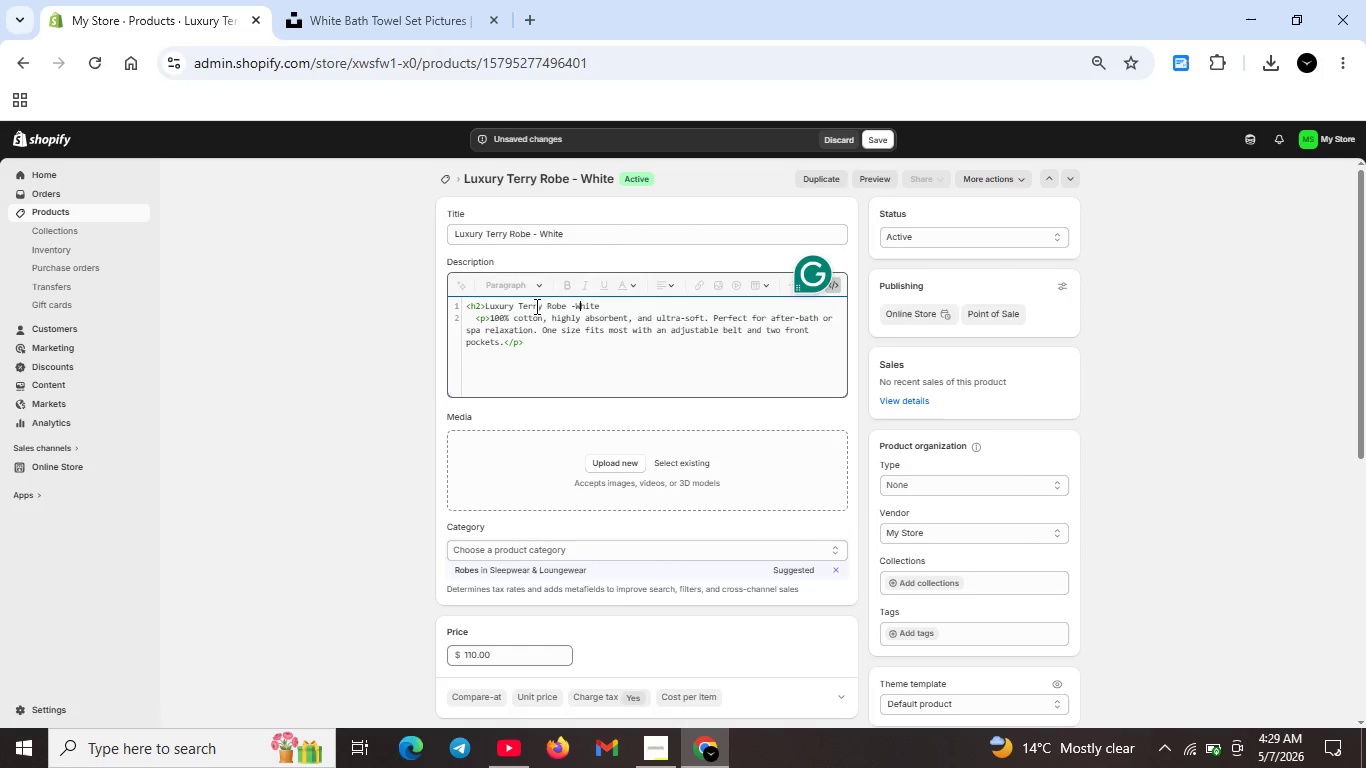 
key(ArrowLeft)
 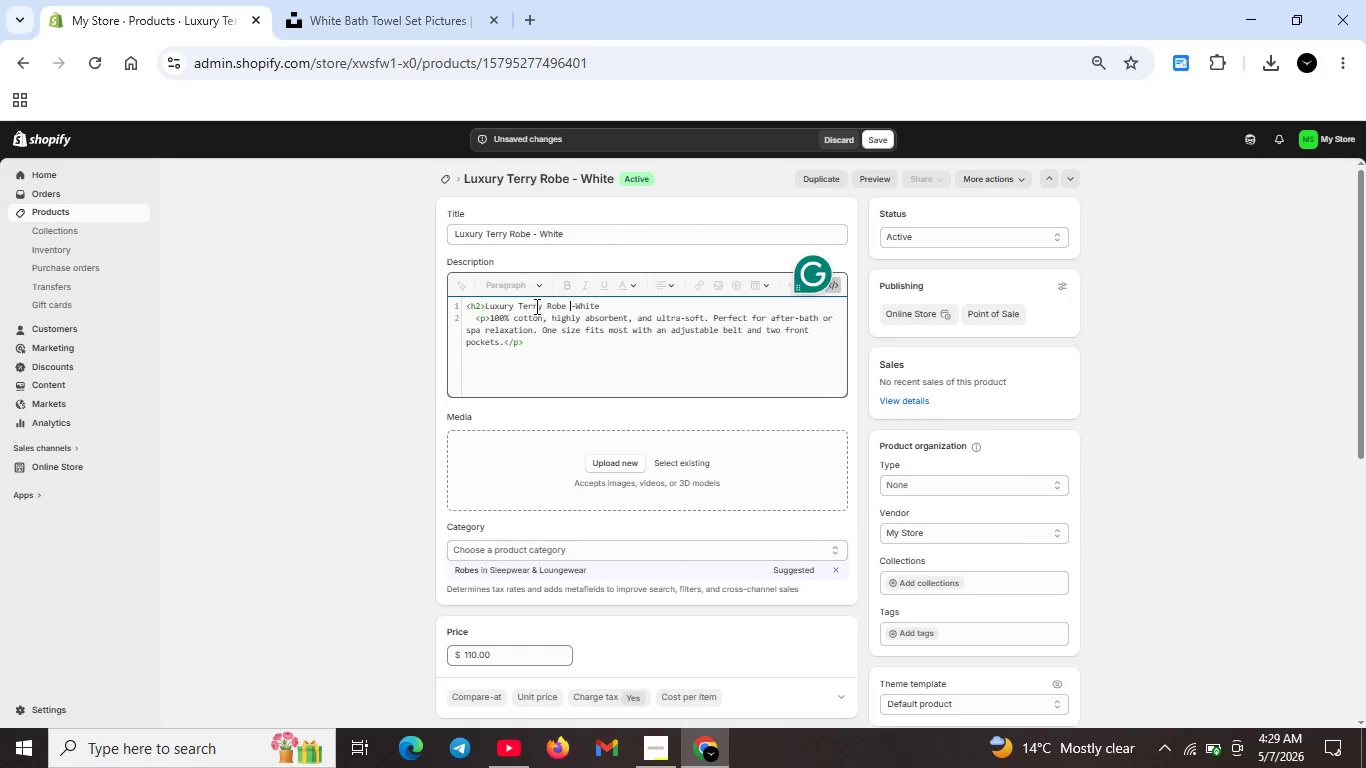 
key(ArrowLeft)
 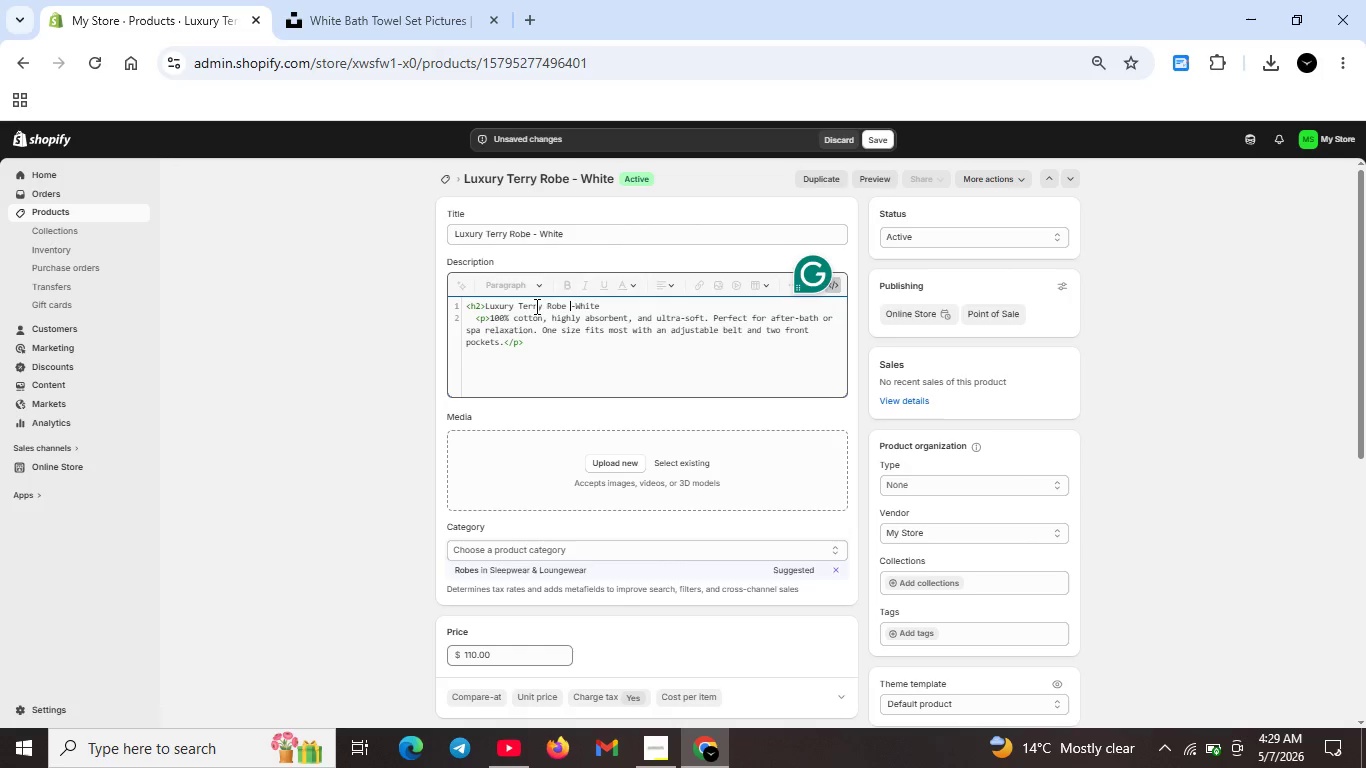 
key(Backspace)
 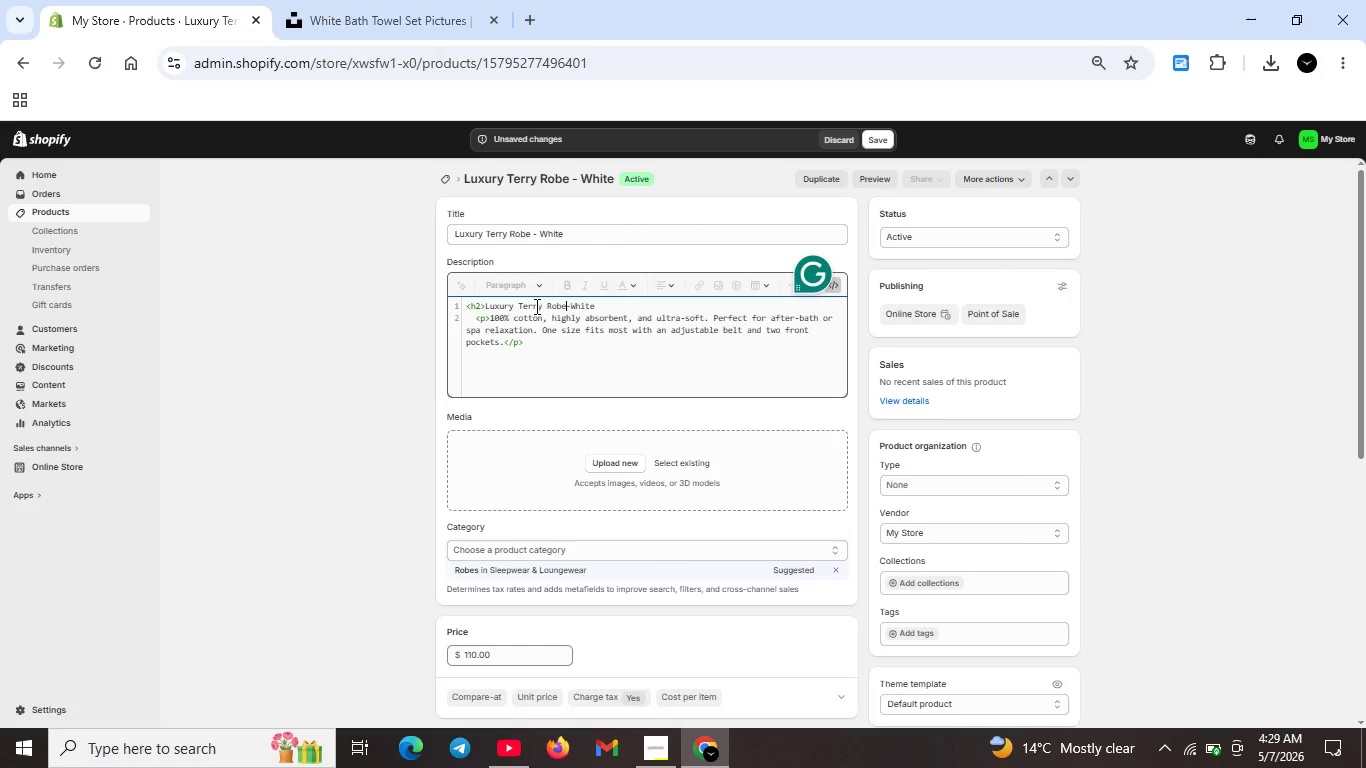 
key(ArrowRight)
 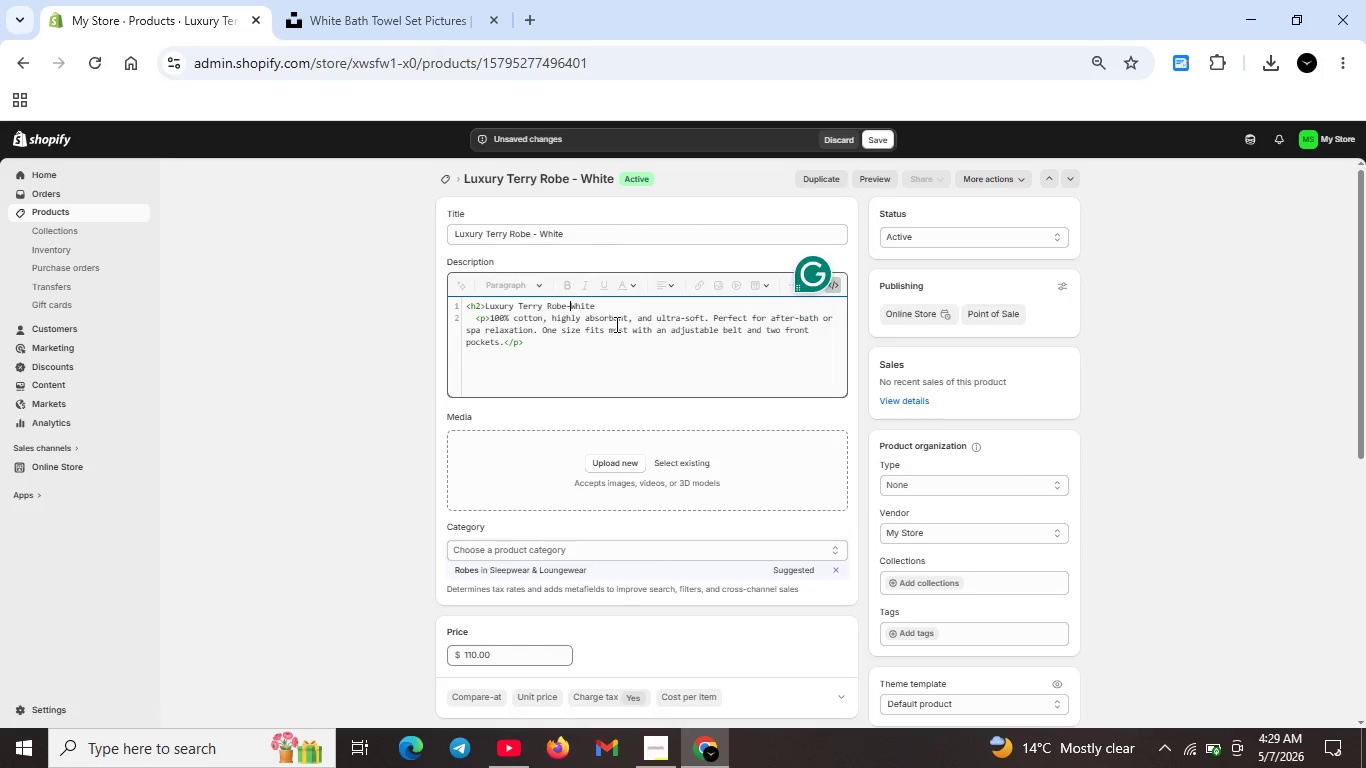 
left_click([603, 311])
 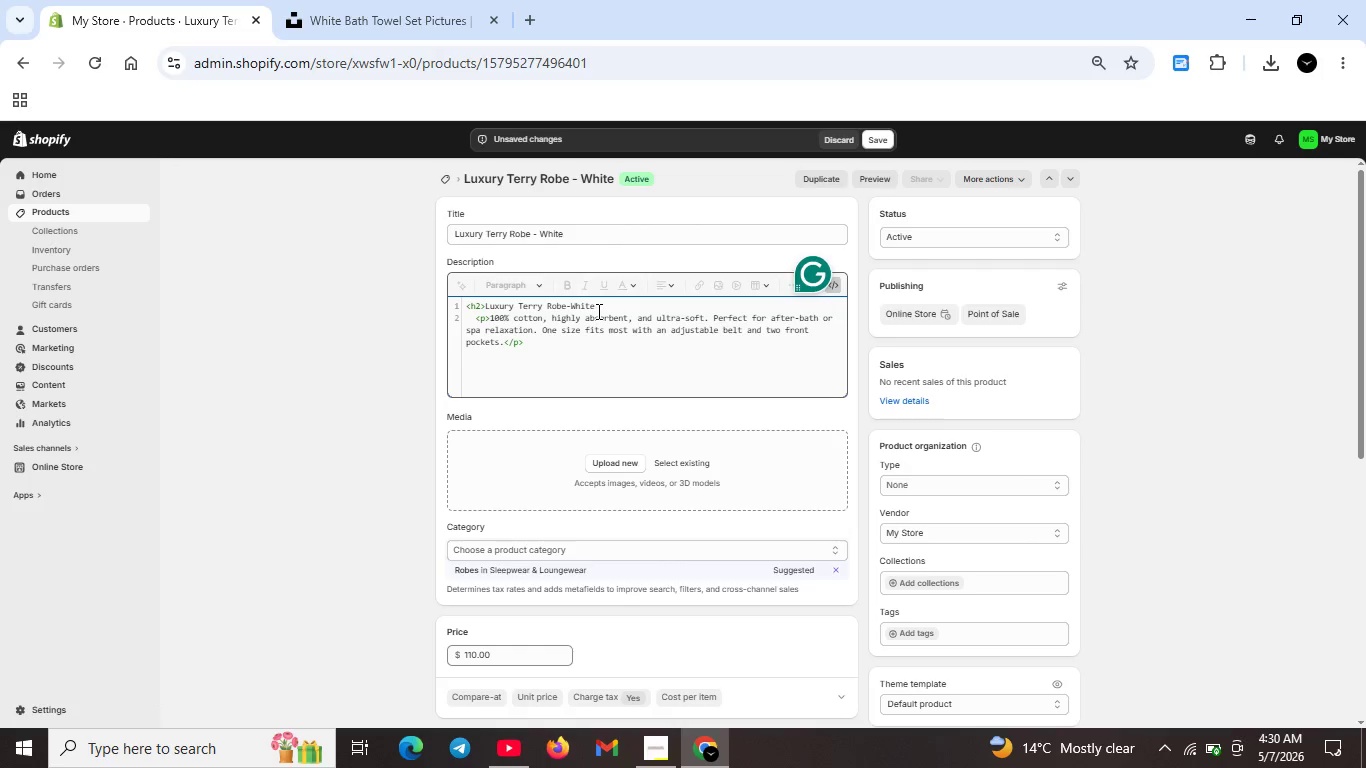 
left_click([597, 302])
 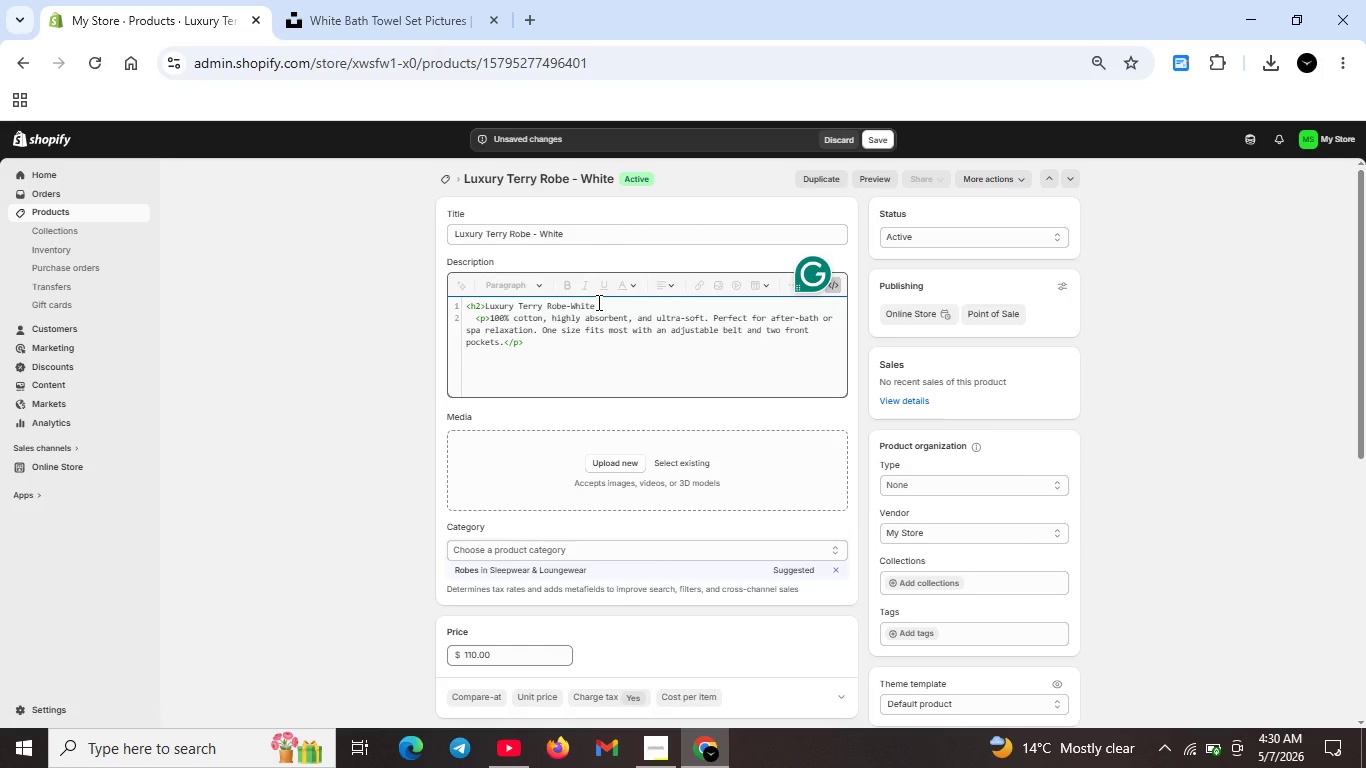 
type(</h2>)
 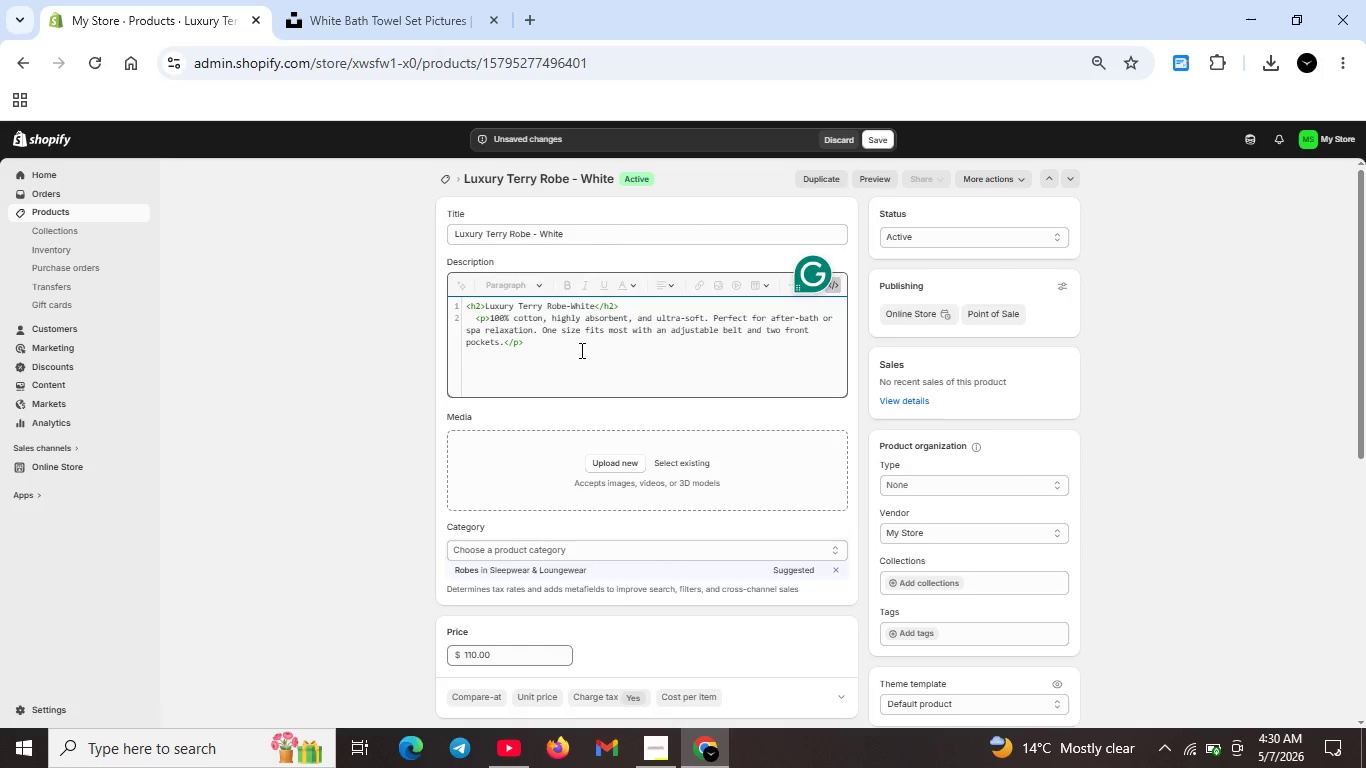 
left_click([539, 350])
 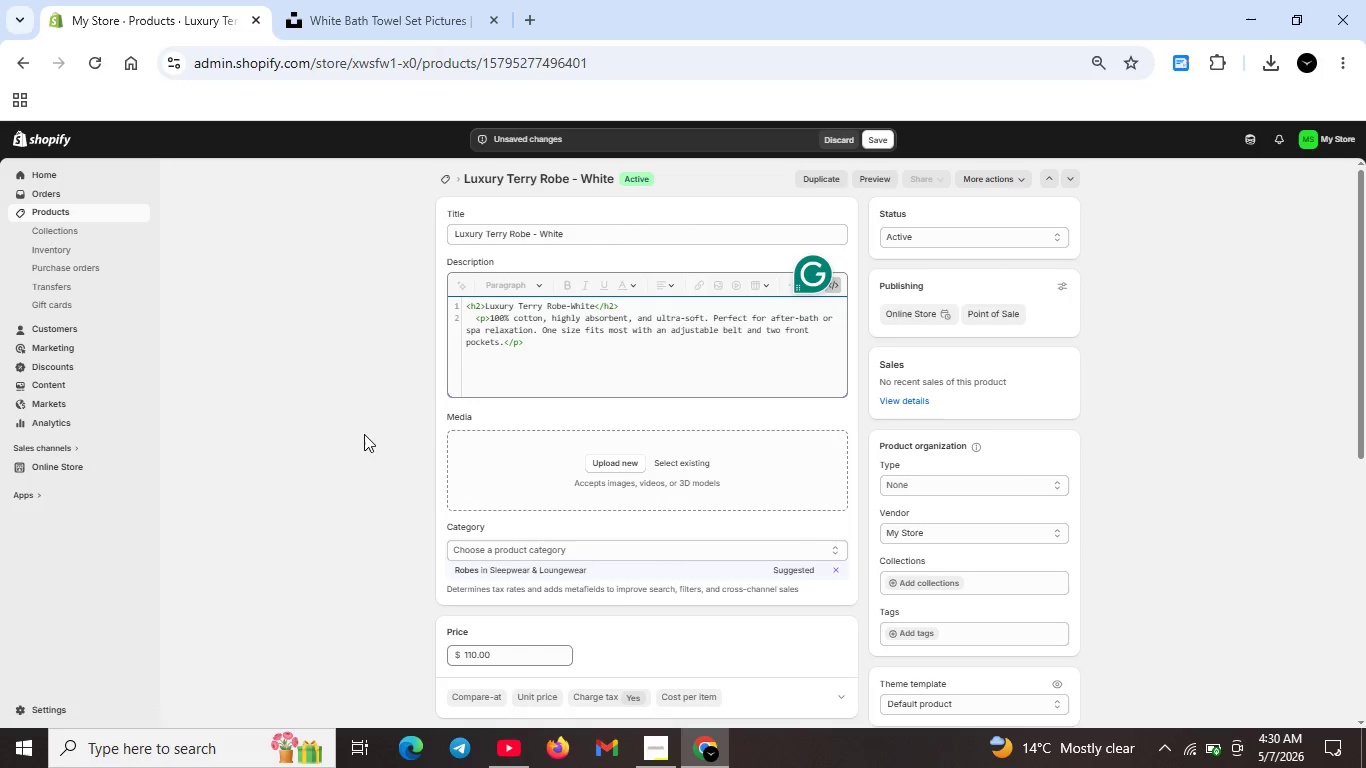 
left_click([387, 11])
 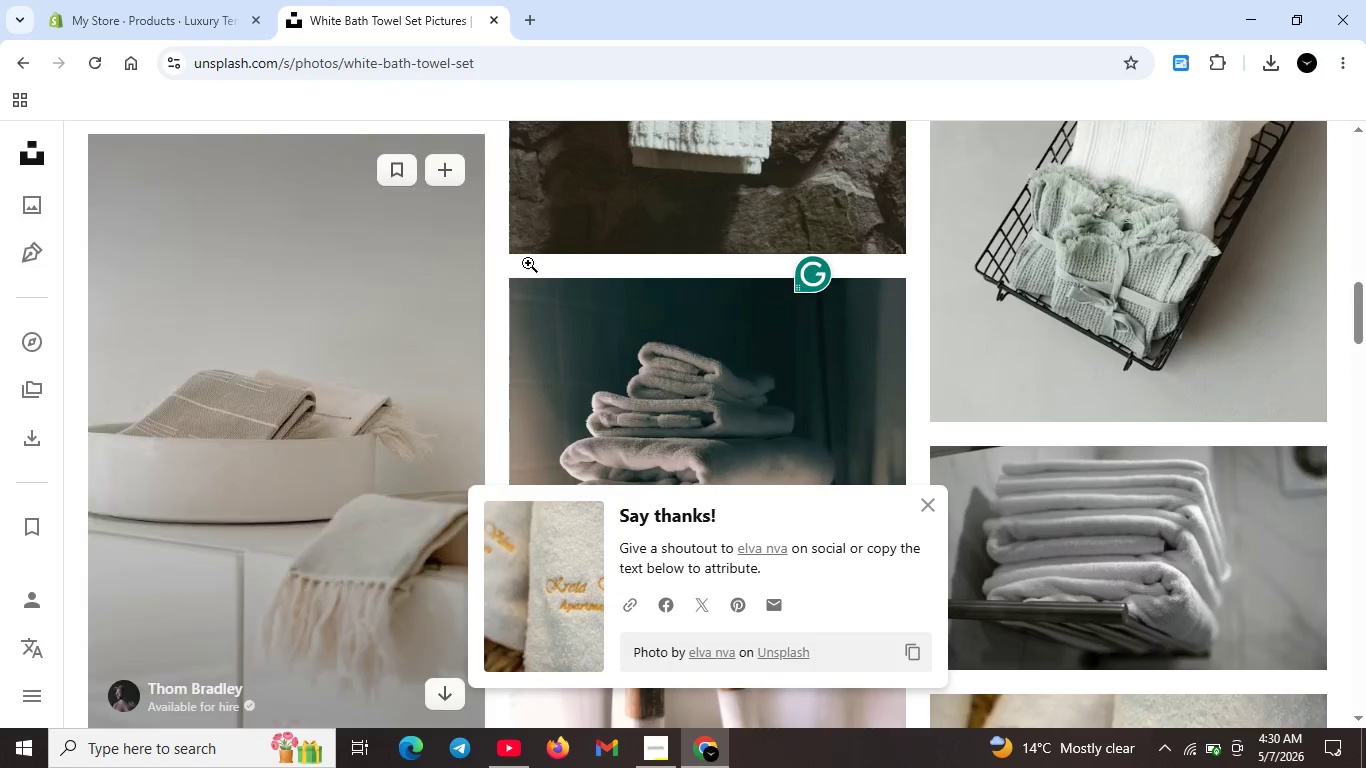 
scroll: coordinate [328, 209], scroll_direction: up, amount: 22.0
 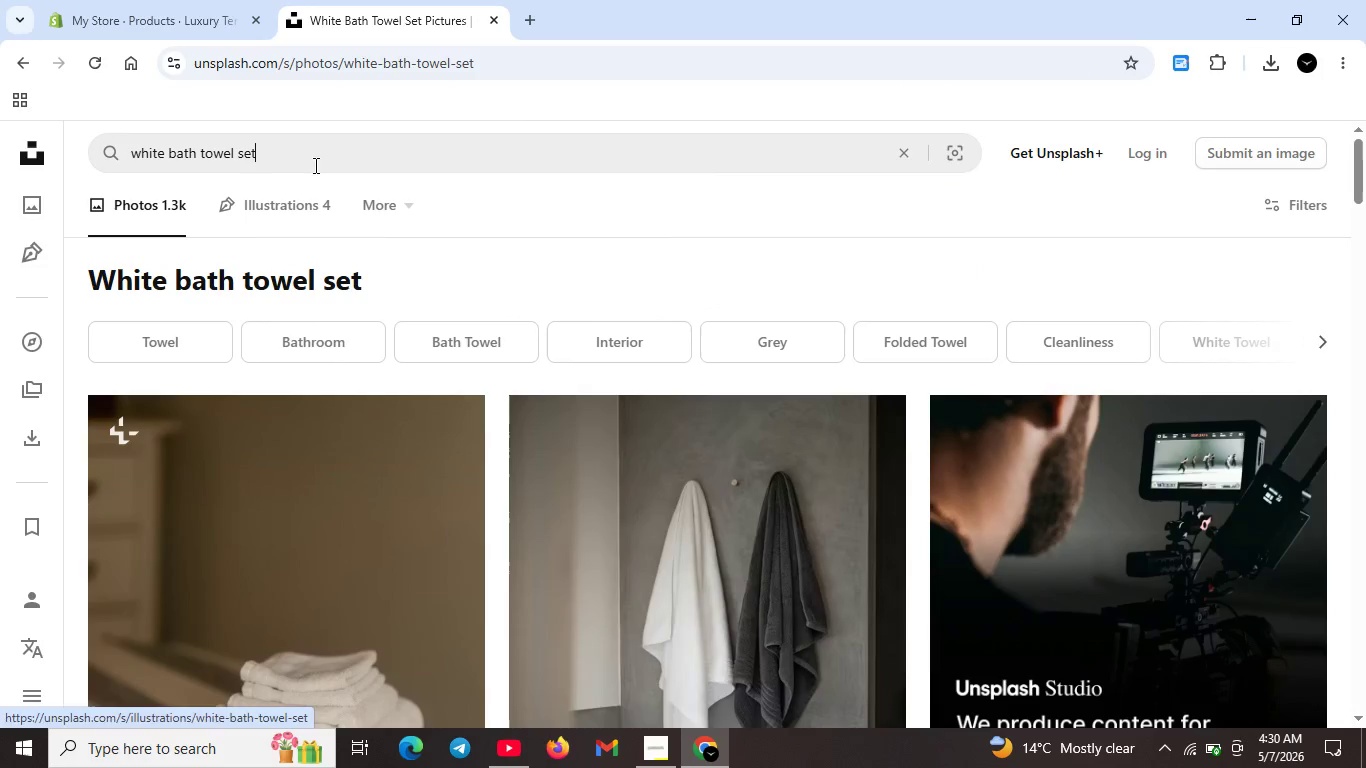 
left_click([314, 165])
 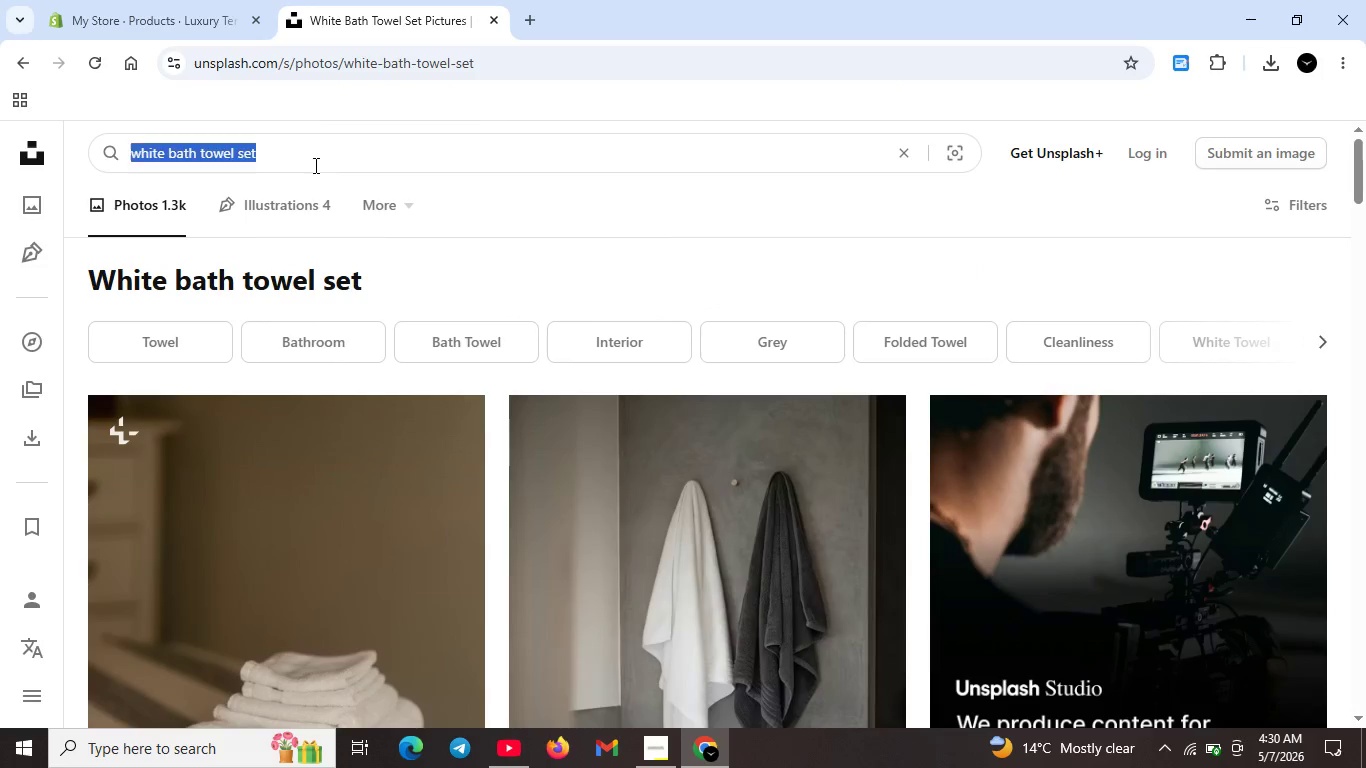 
key(Control+A)
 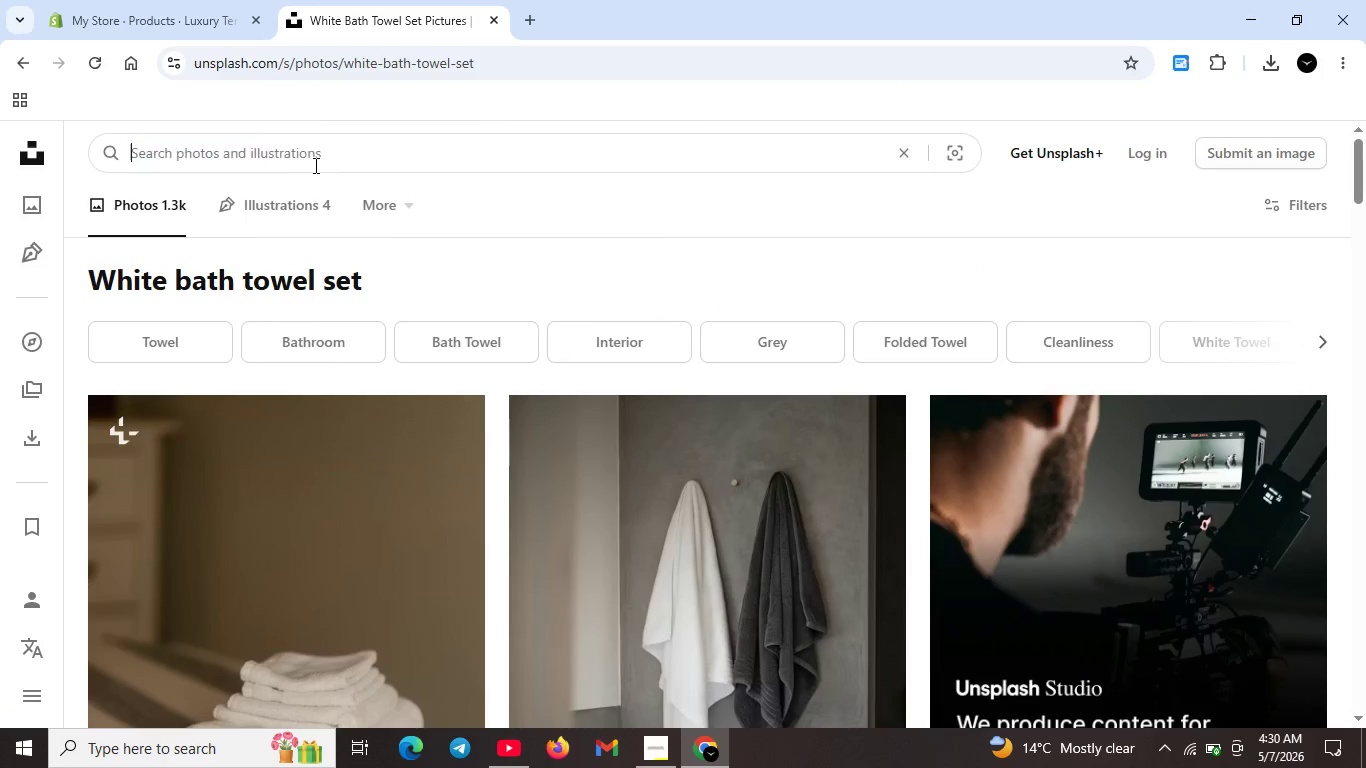 
key(Backspace)
type(terry robe hanging)
 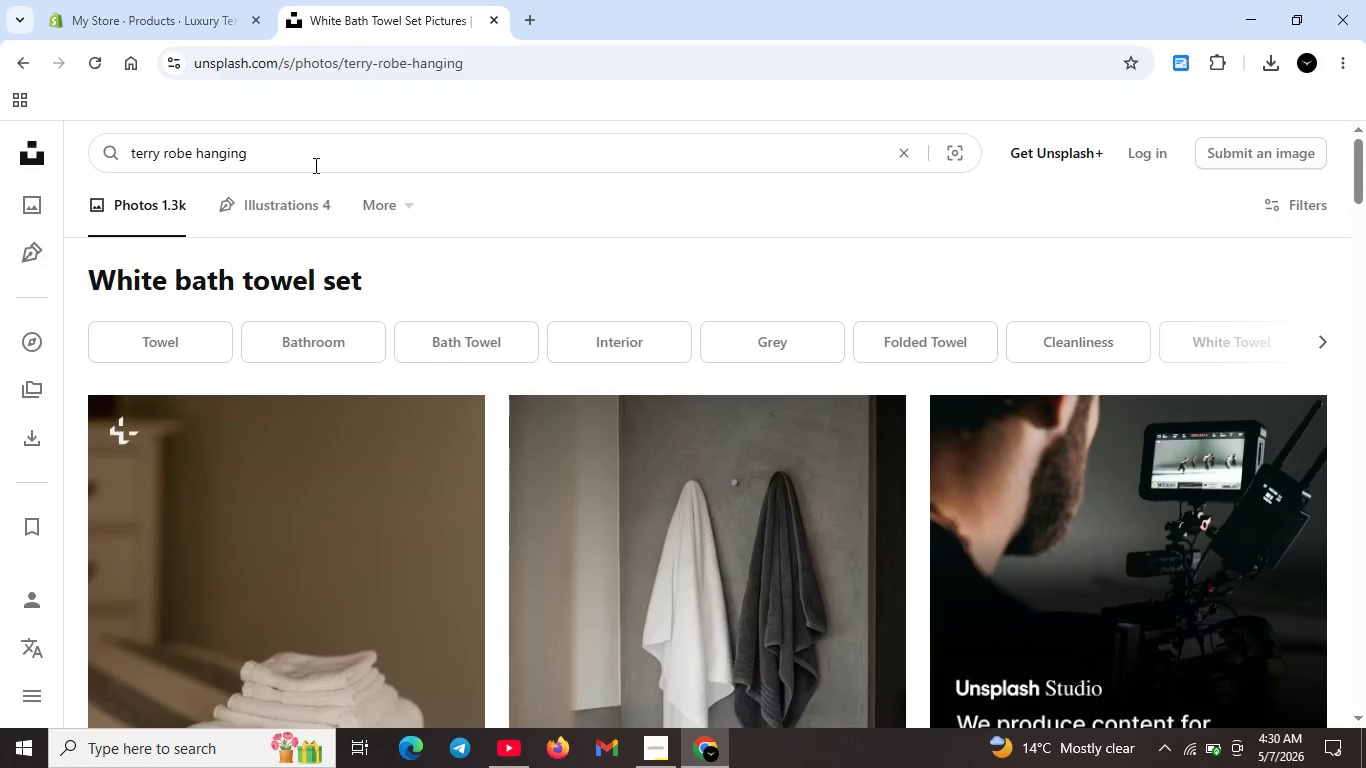 
key(Enter)
 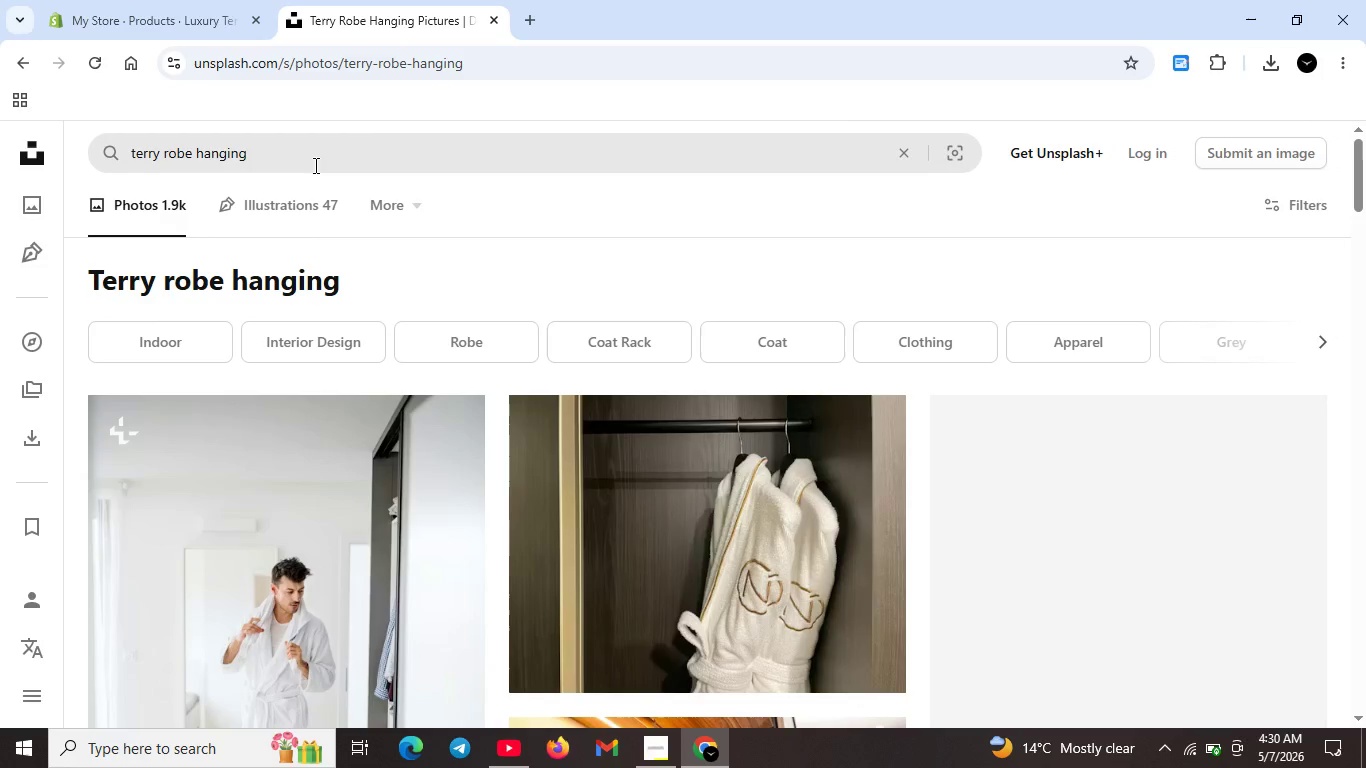 
scroll: coordinate [805, 489], scroll_direction: down, amount: 4.0
 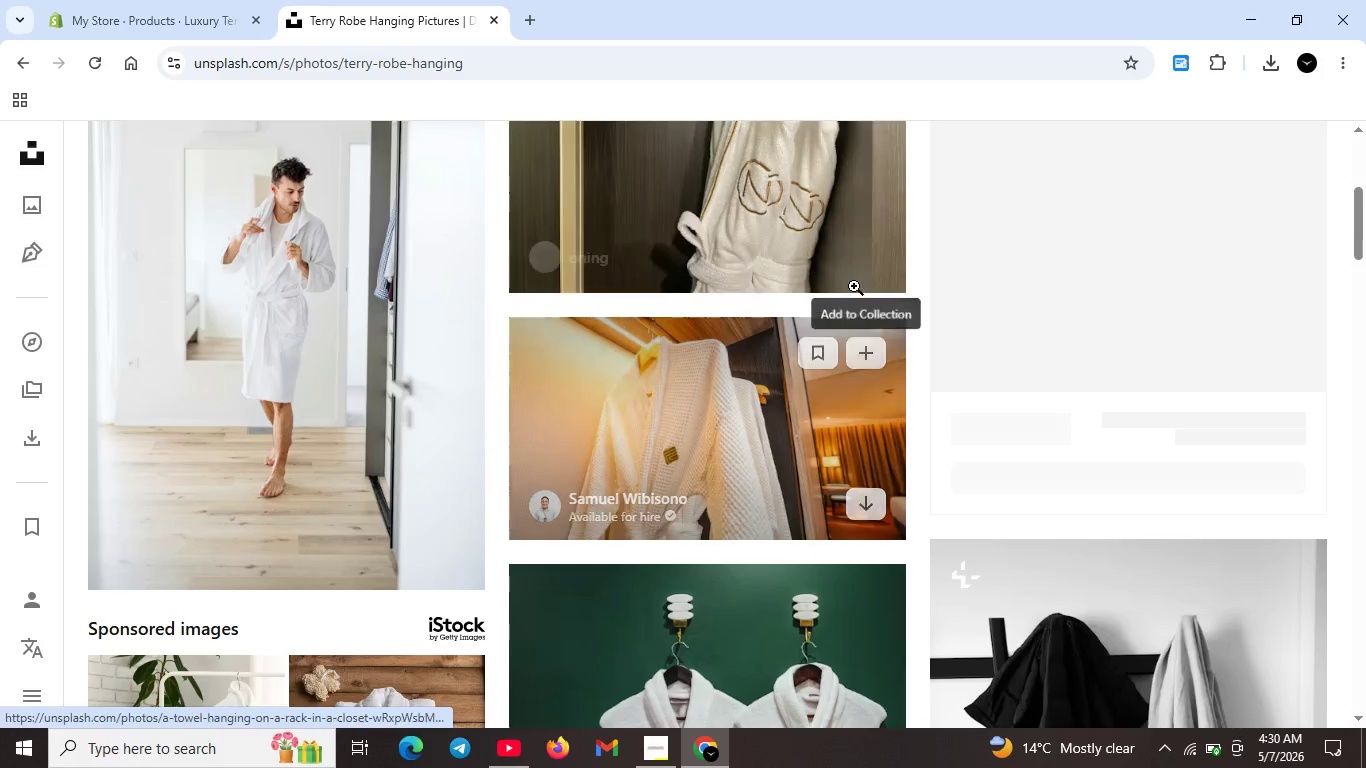 
scroll: coordinate [854, 286], scroll_direction: up, amount: 1.0
 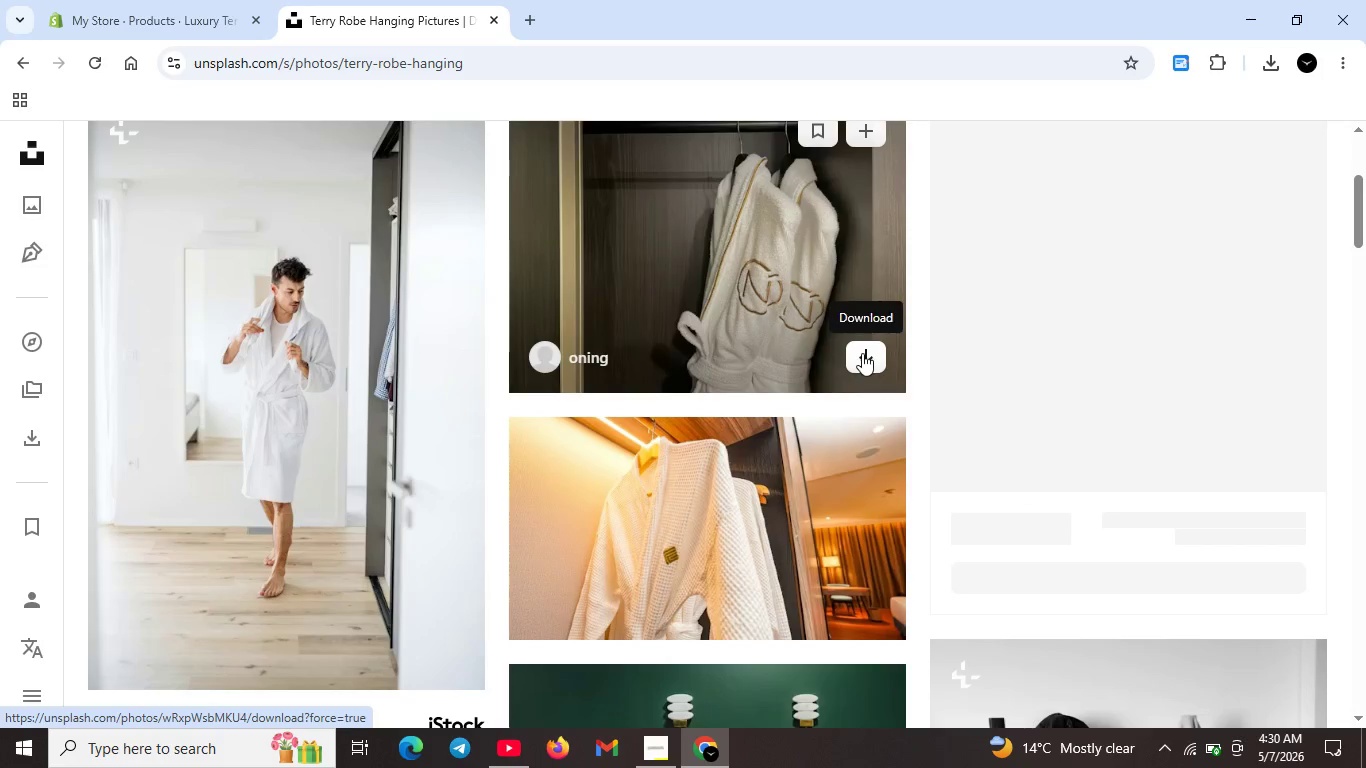 
left_click([862, 353])
 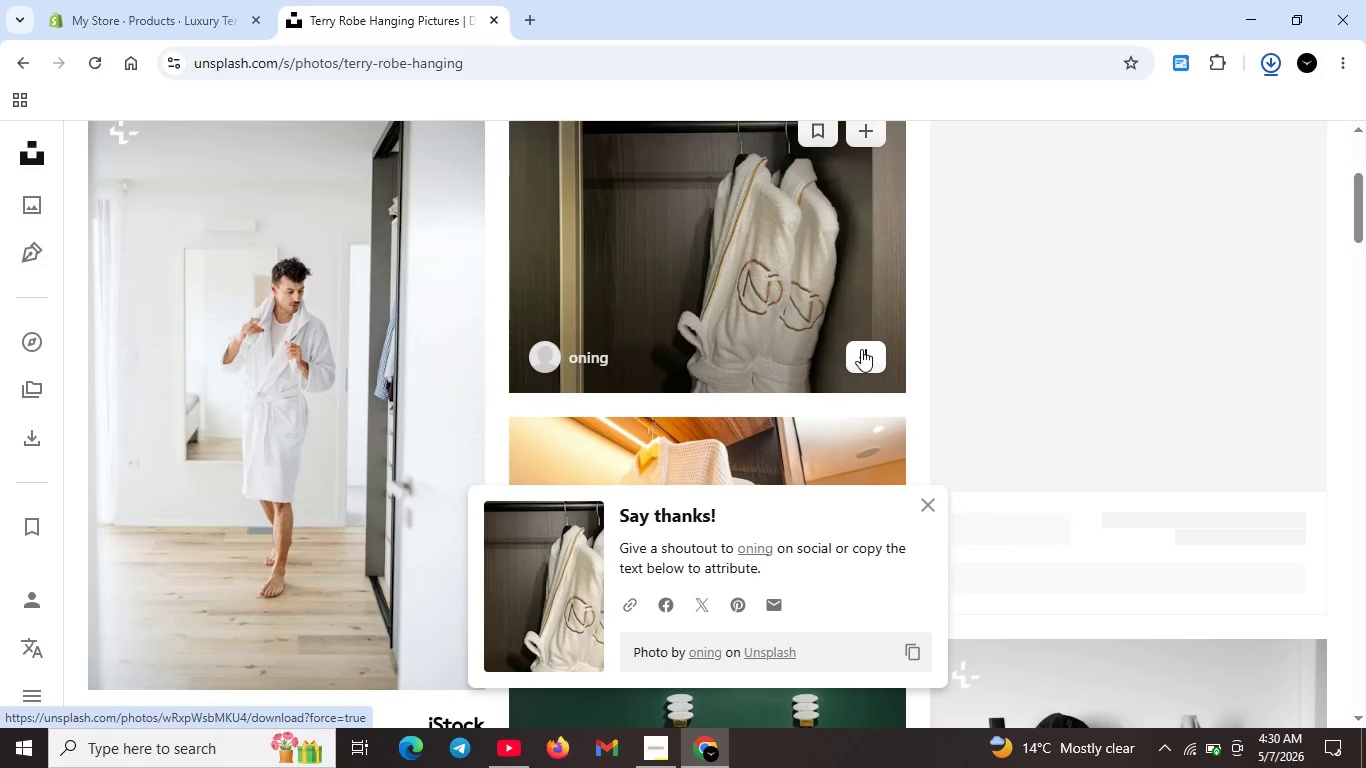 
scroll: coordinate [812, 434], scroll_direction: down, amount: 6.0
 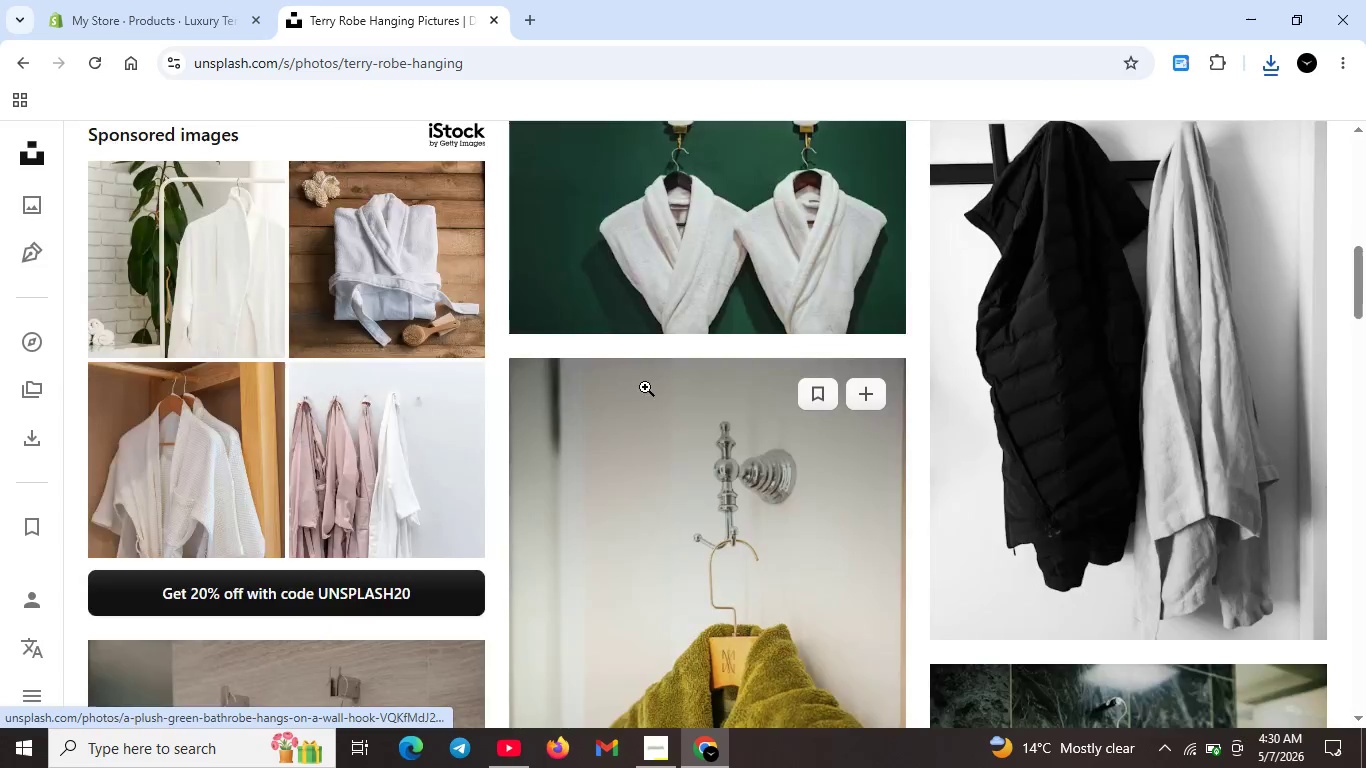 
scroll: coordinate [642, 382], scroll_direction: up, amount: 4.0
 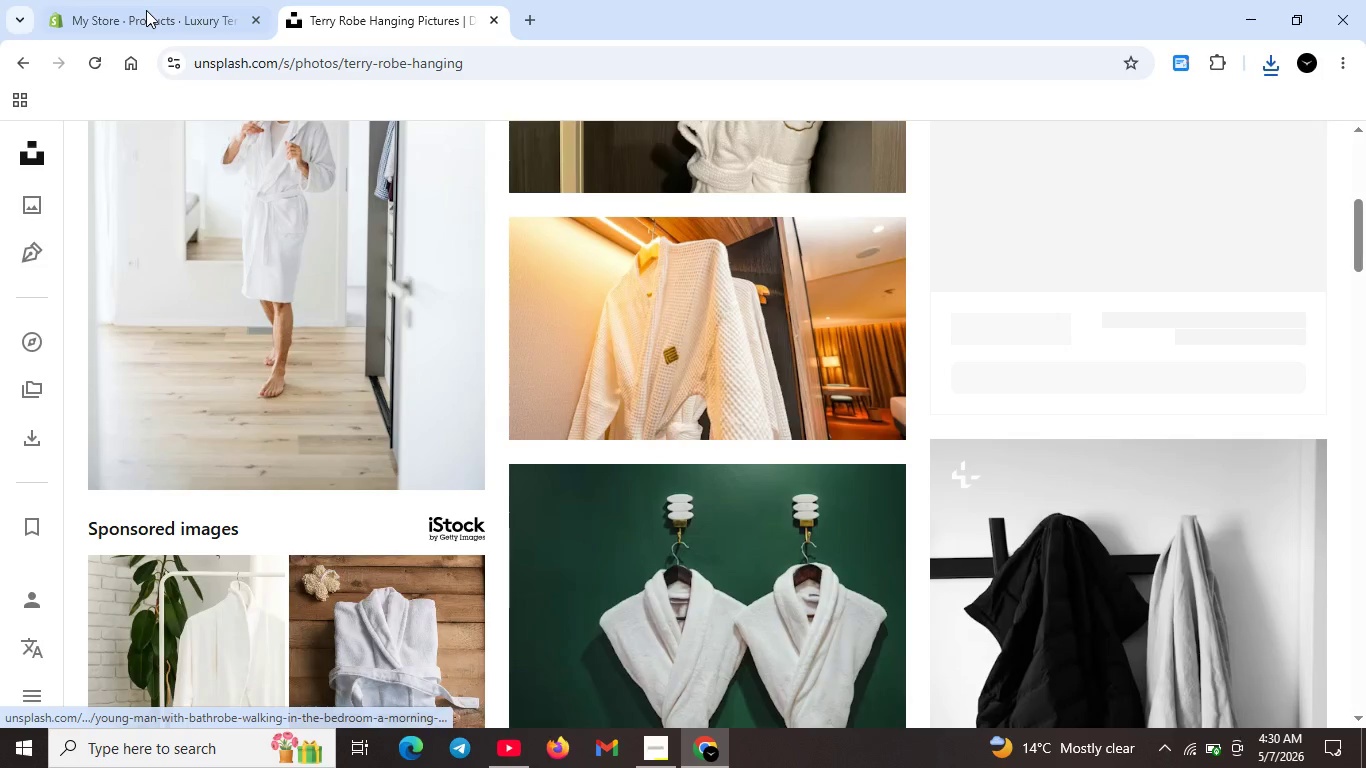 
left_click([146, 10])
 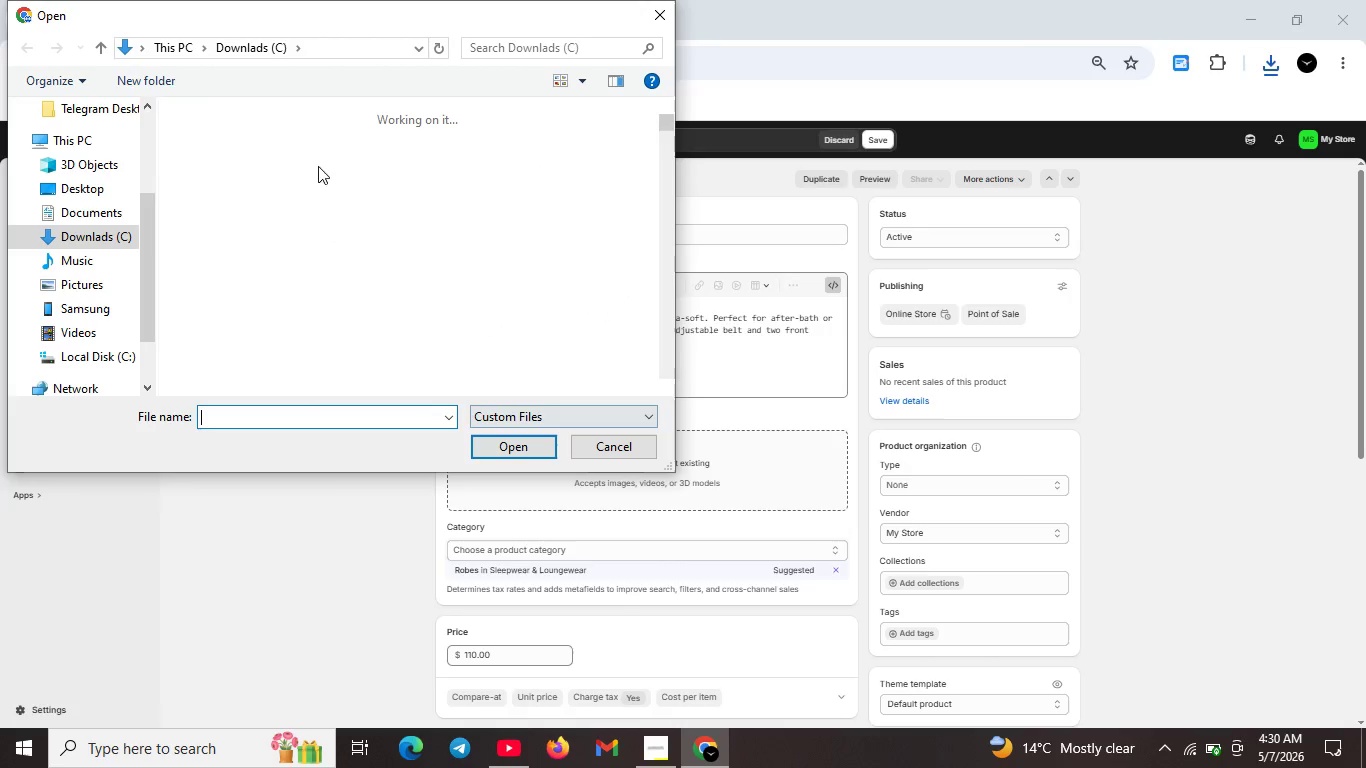 
wait(5.98)
 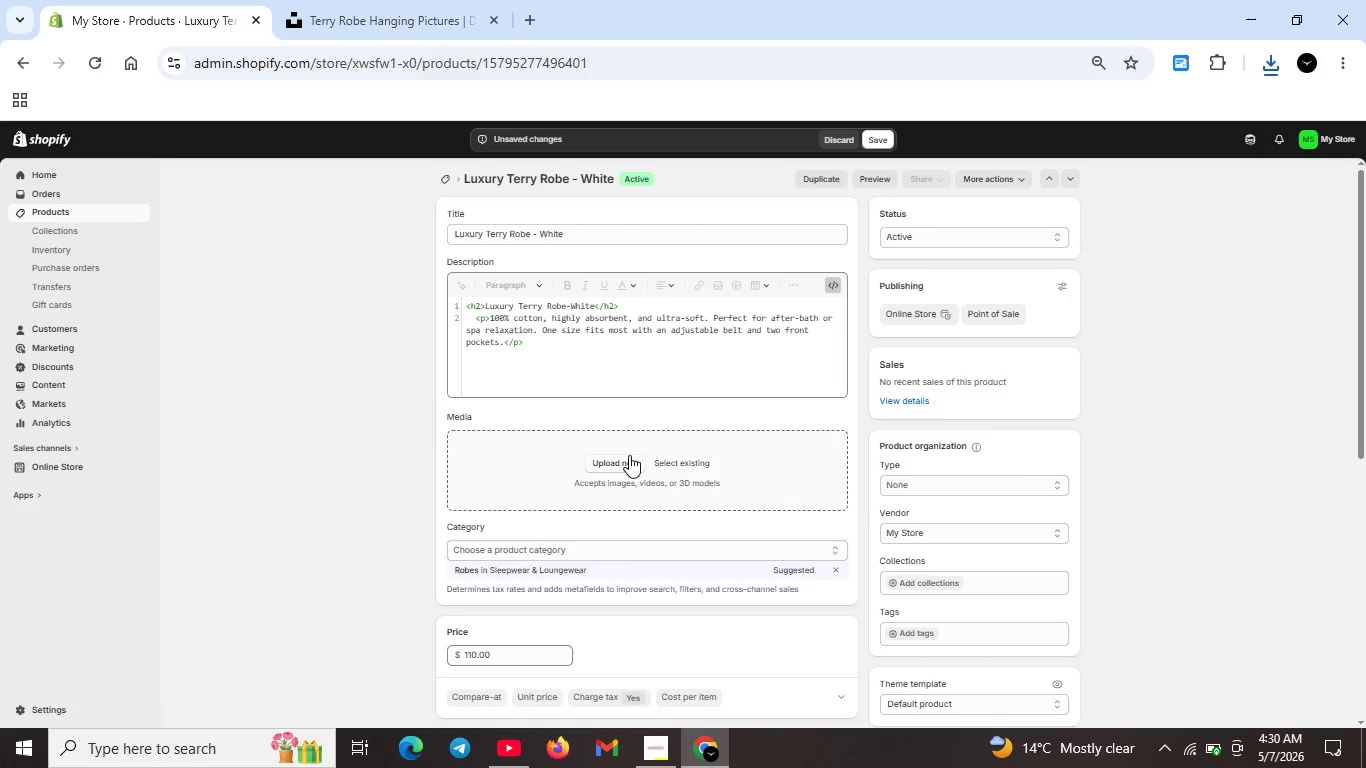 
scroll: coordinate [426, 263], scroll_direction: down, amount: 2.0
 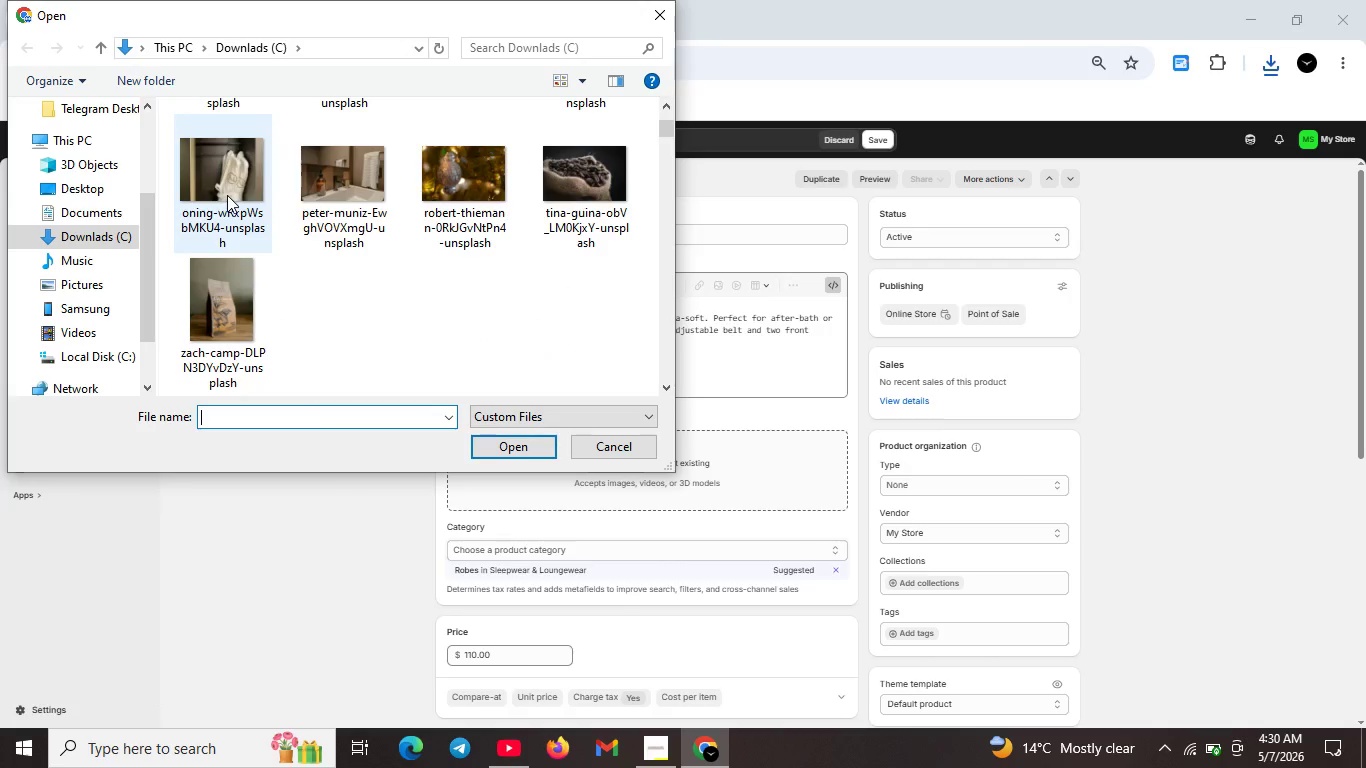 
left_click([227, 195])
 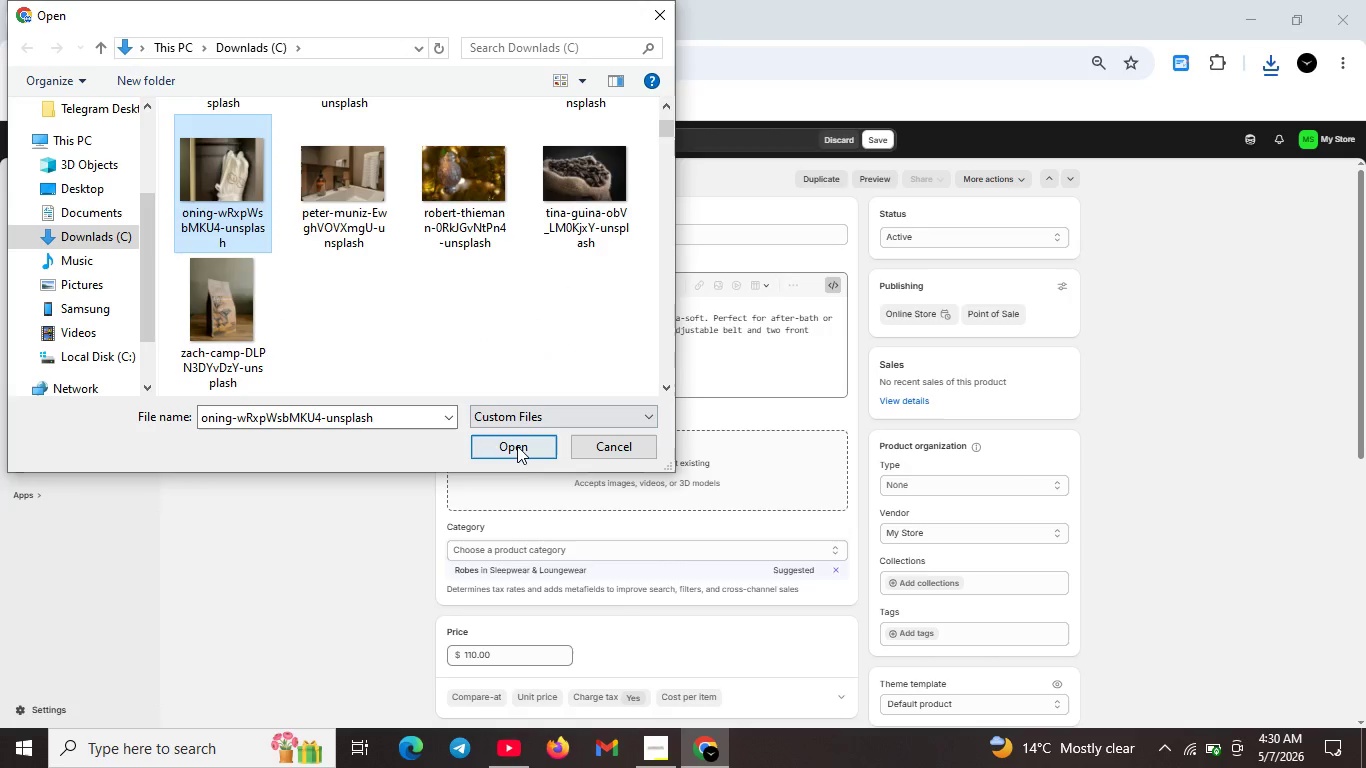 
left_click([518, 447])
 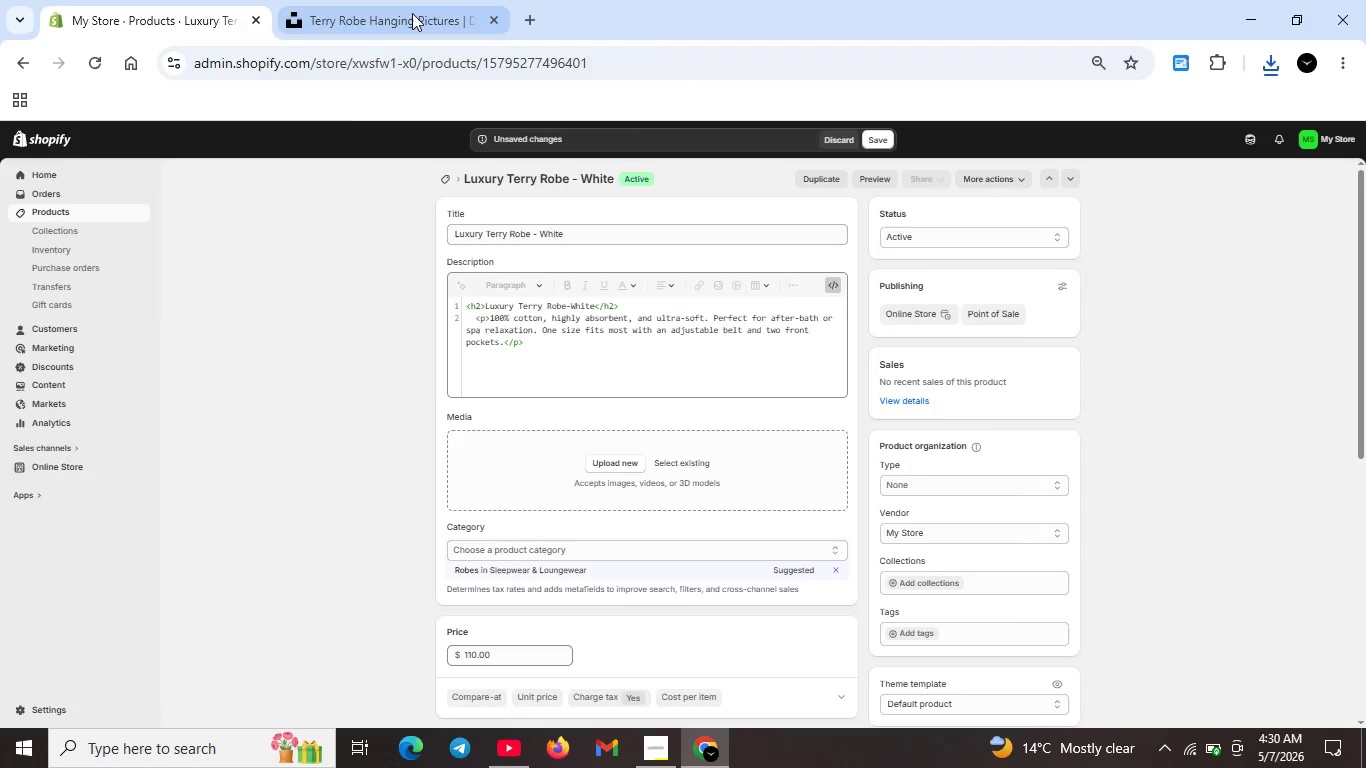 
left_click([412, 13])
 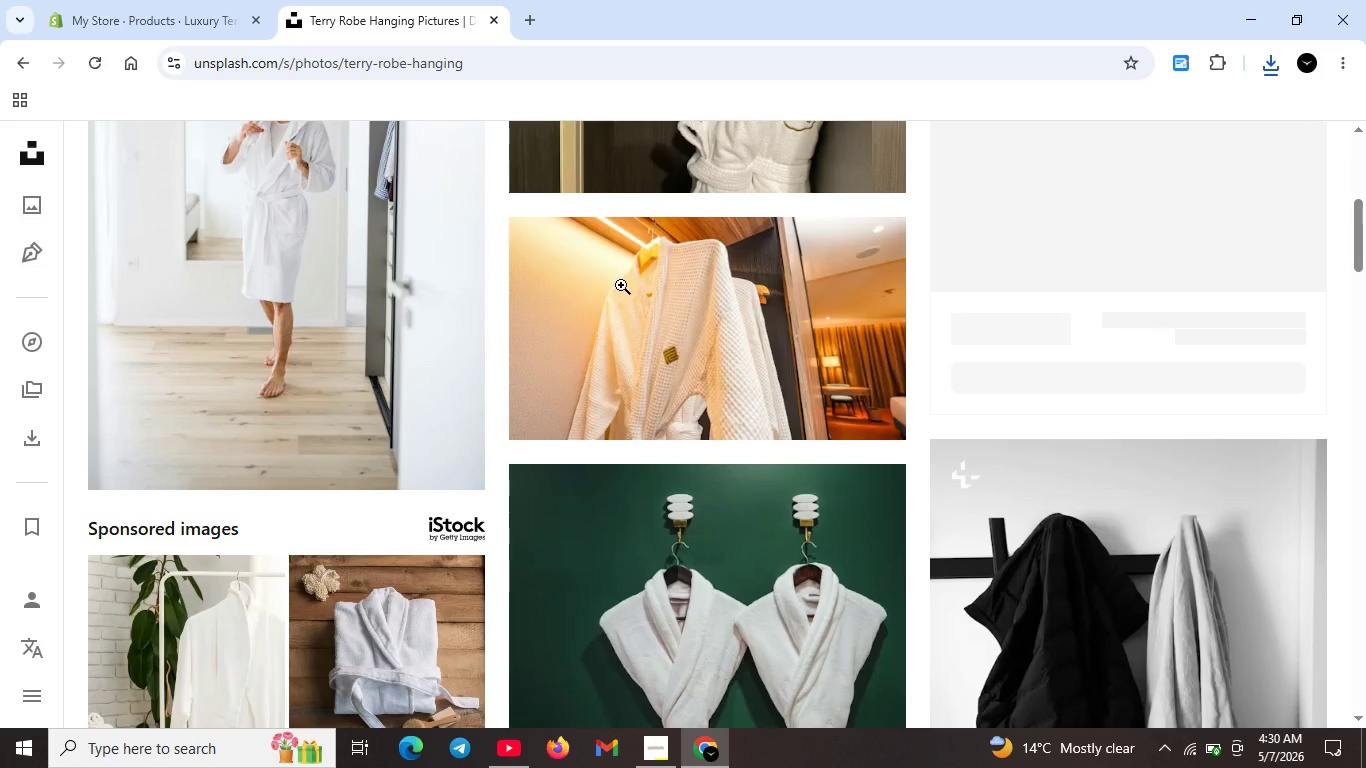 
scroll: coordinate [621, 285], scroll_direction: up, amount: 5.0
 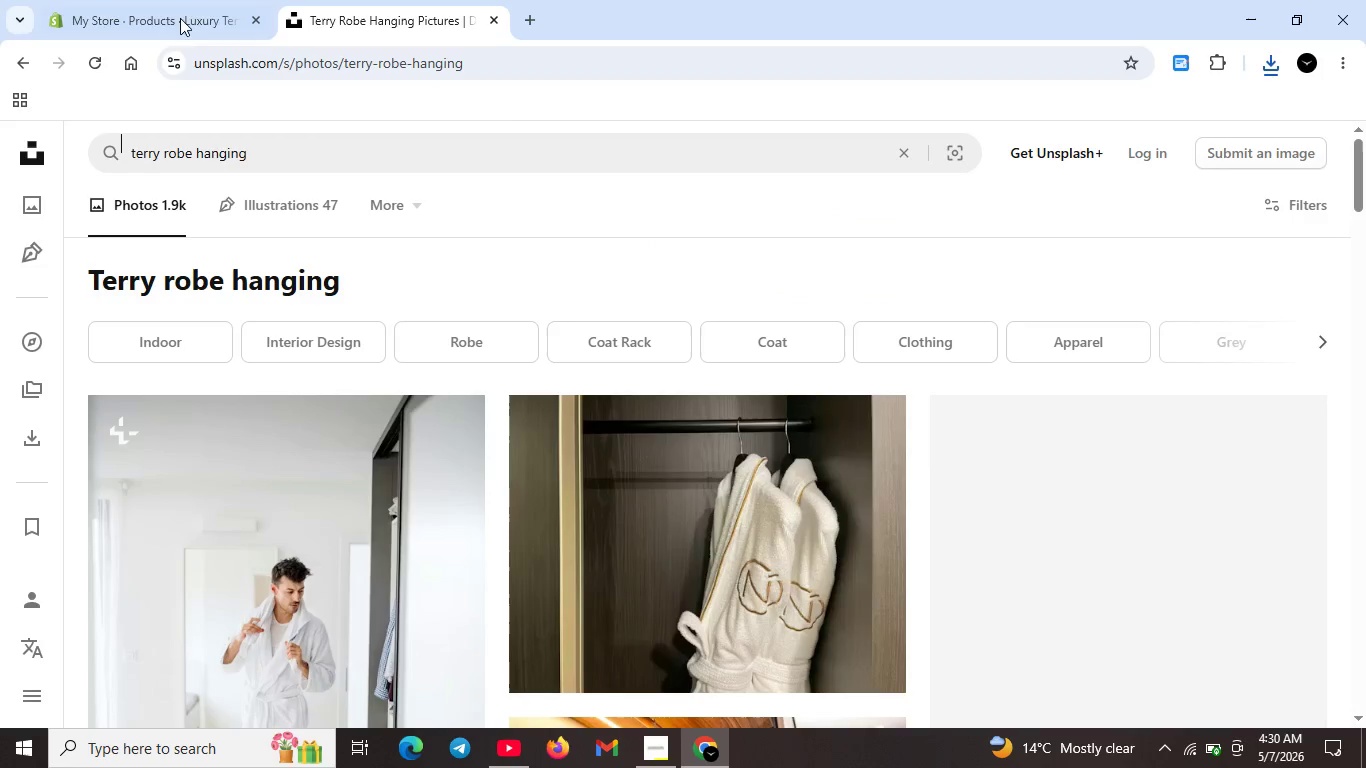 
left_click([171, 6])
 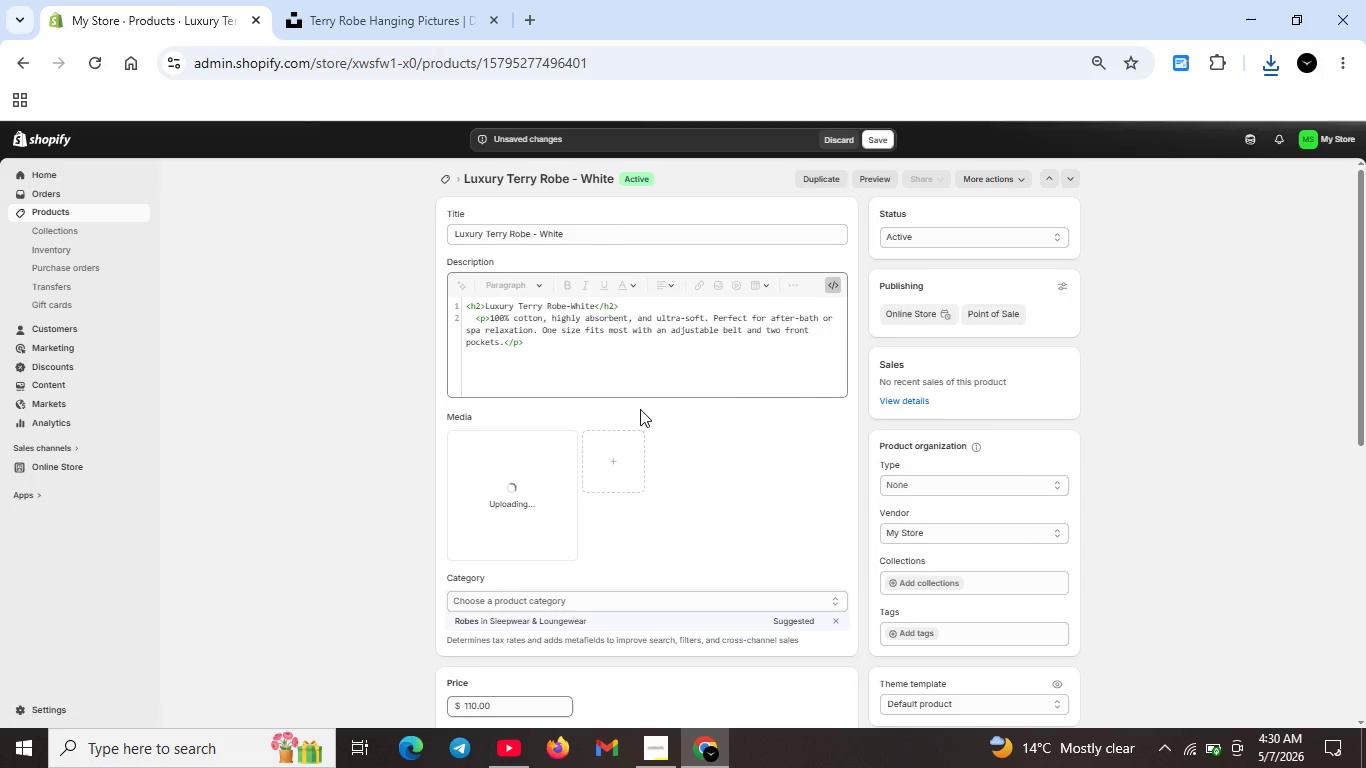 
scroll: coordinate [662, 495], scroll_direction: down, amount: 10.0
 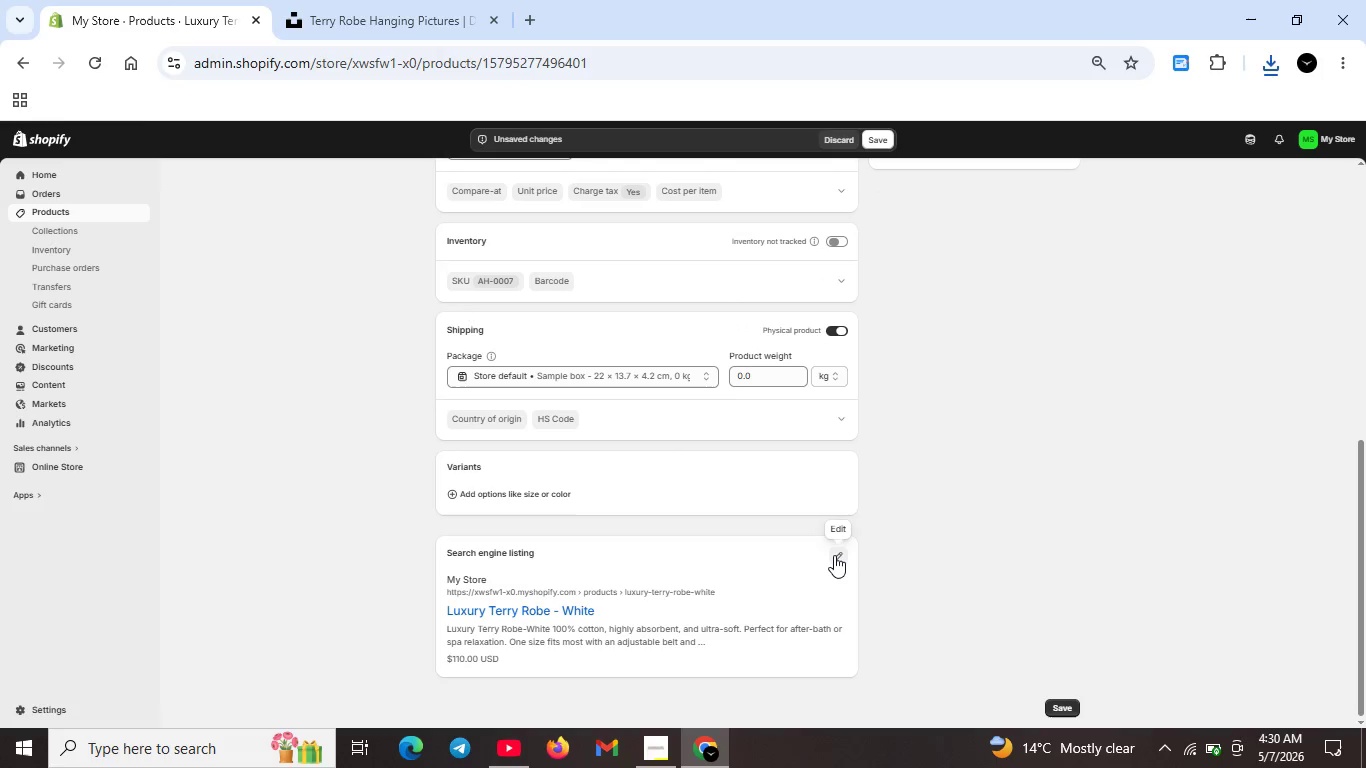 
left_click([834, 555])
 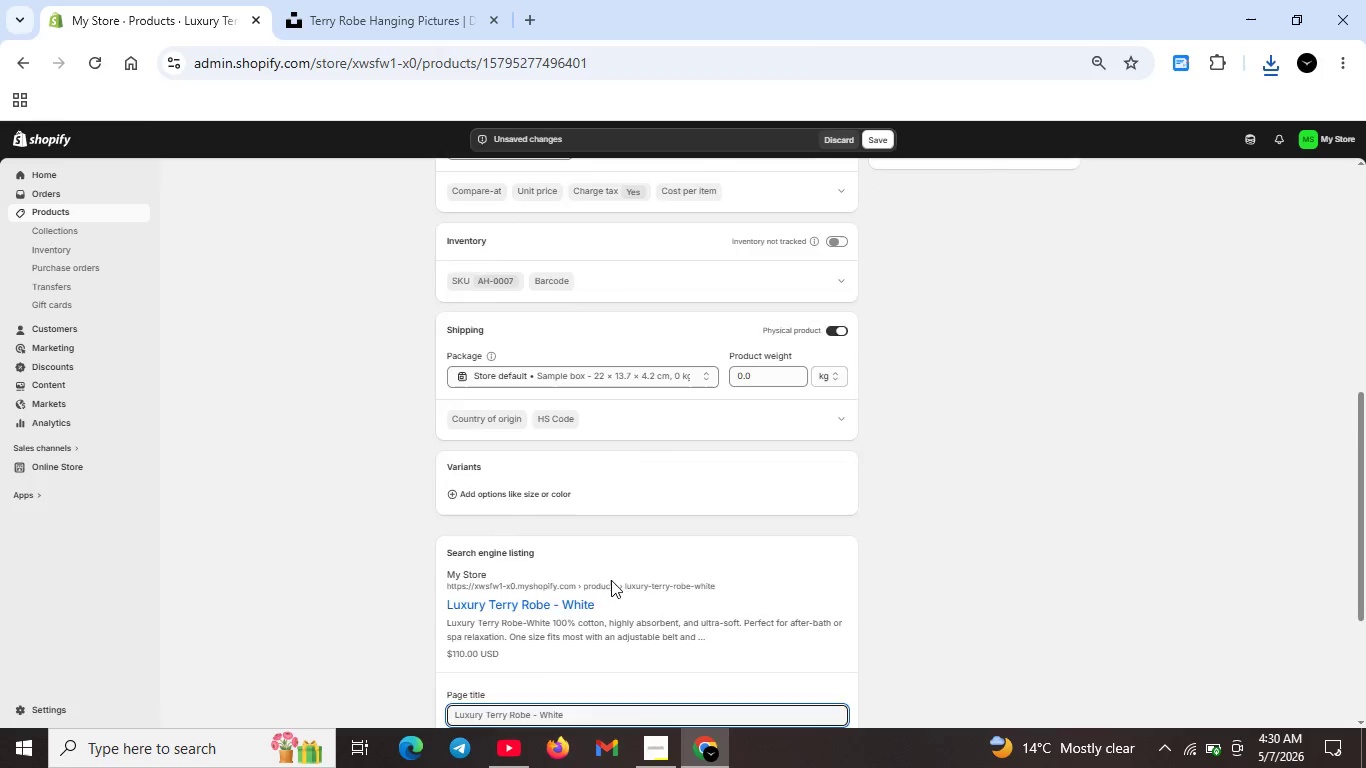 
scroll: coordinate [619, 577], scroll_direction: down, amount: 5.0
 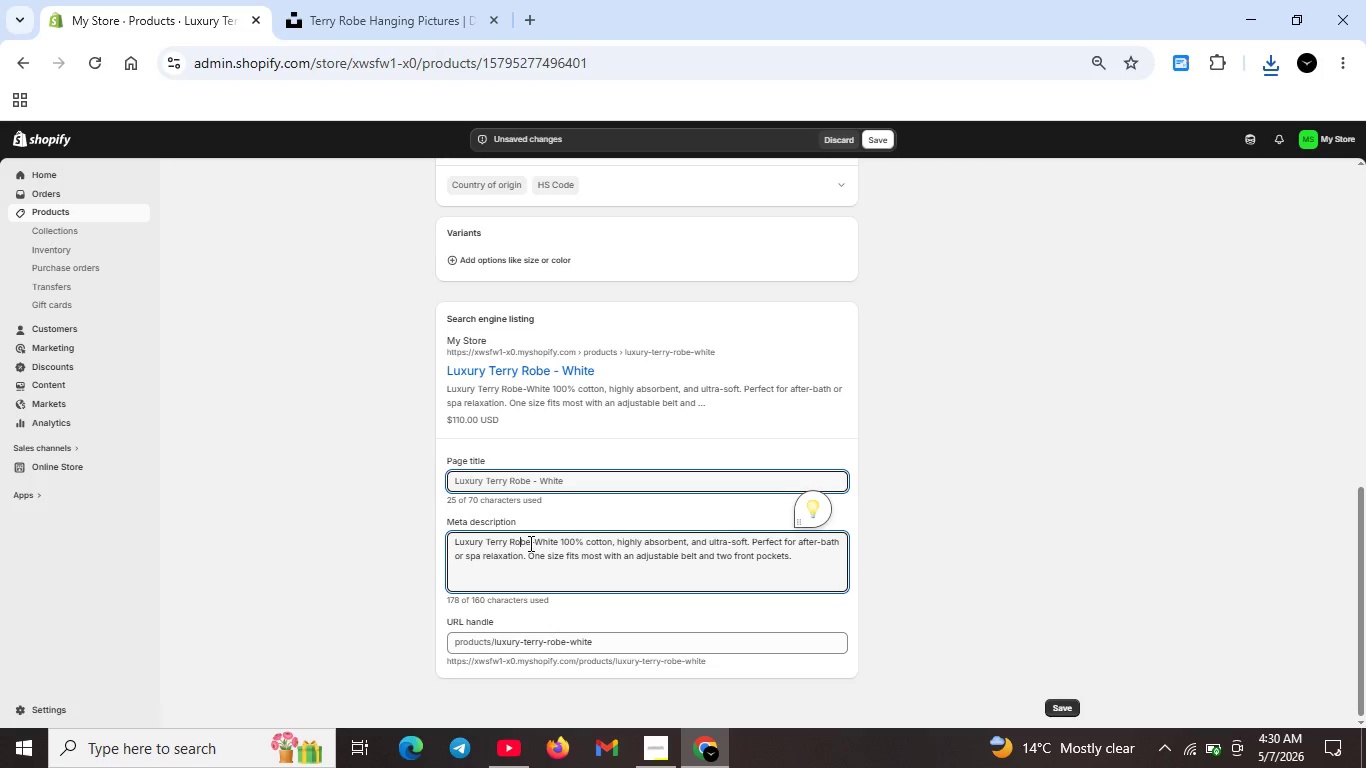 
wait(7.4)
 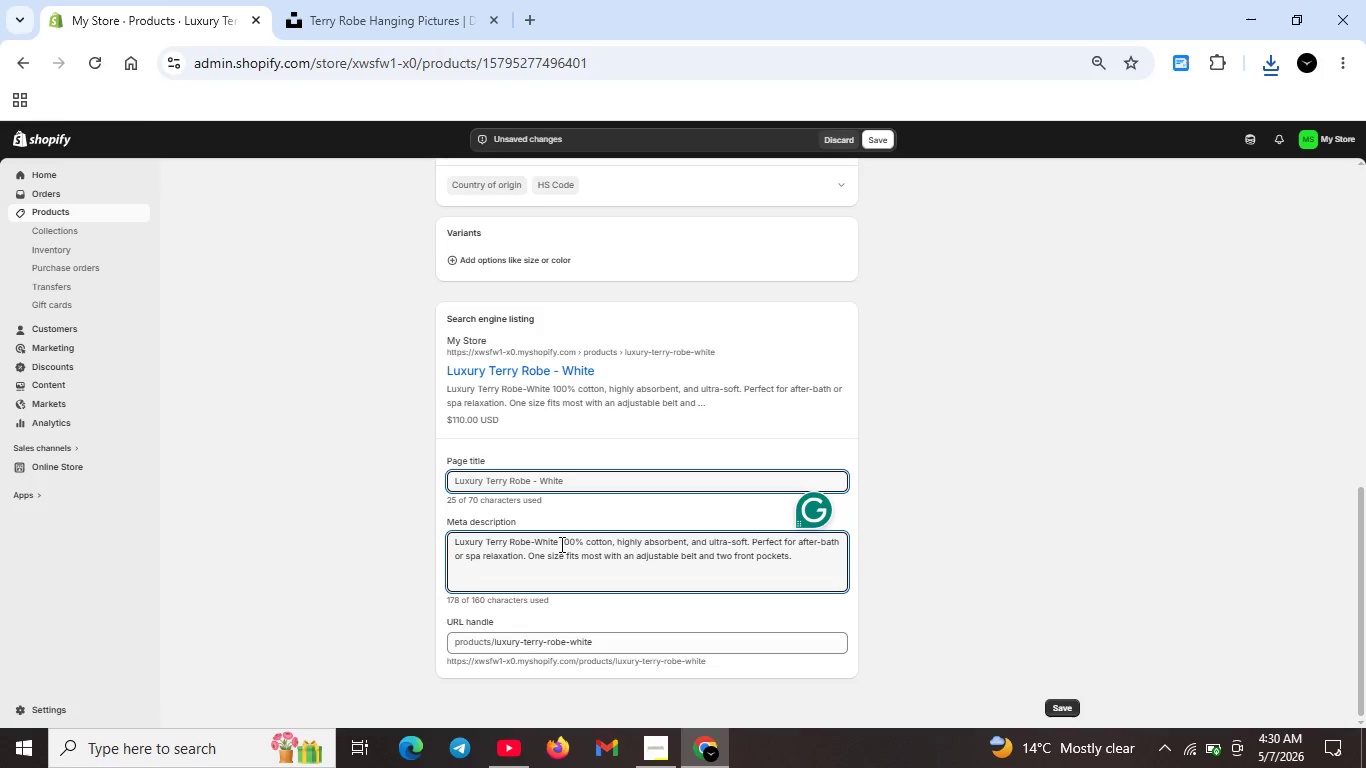 
left_click_drag(start_coordinate=[531, 542], to_coordinate=[818, 578])
 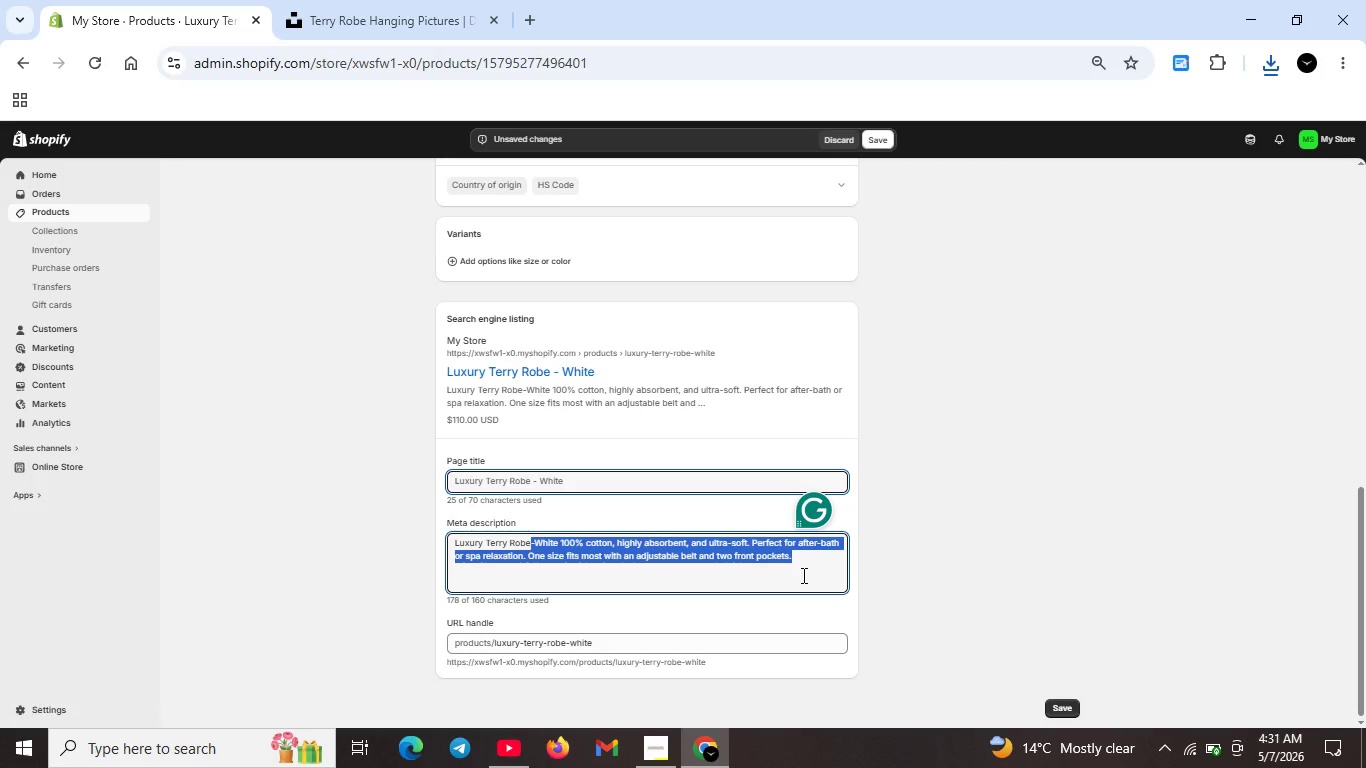 
key(Backspace)
 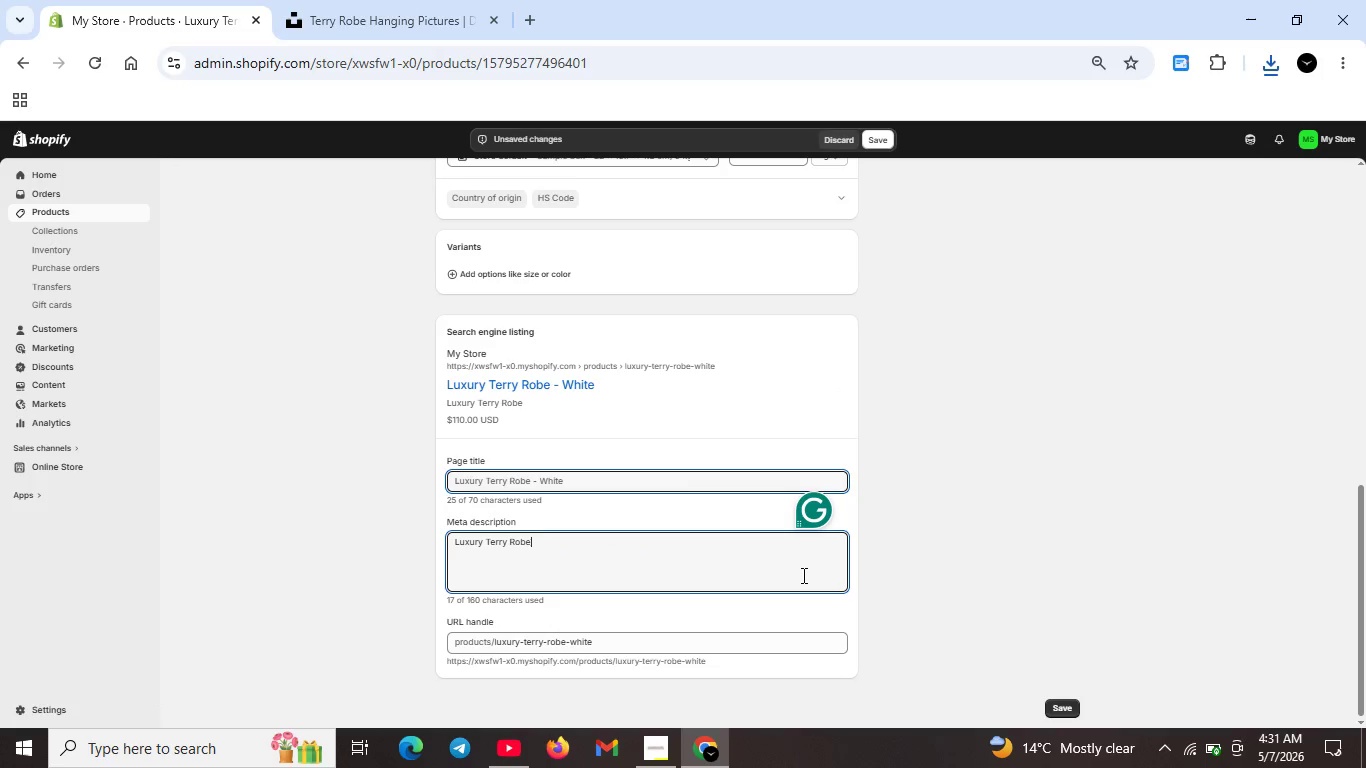 
key(ArrowLeft)
 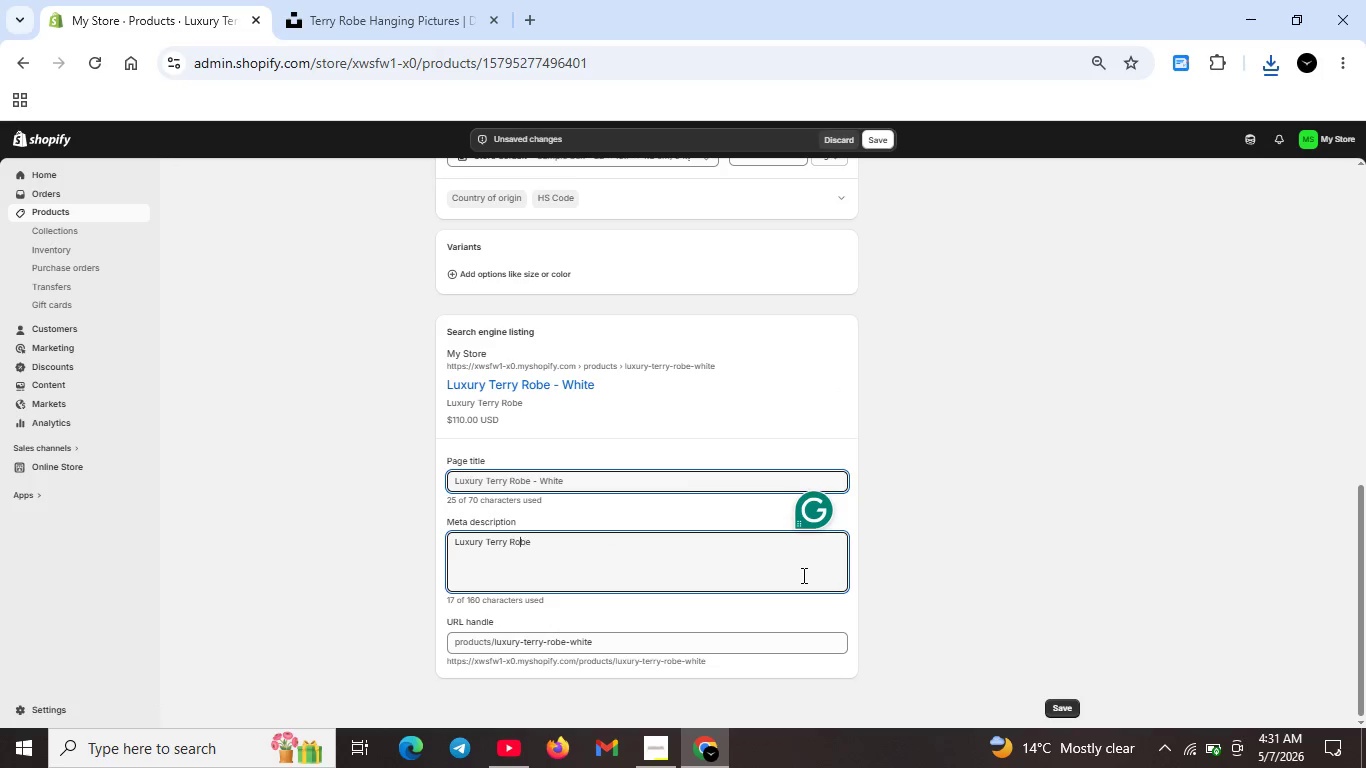 
key(ArrowLeft)
 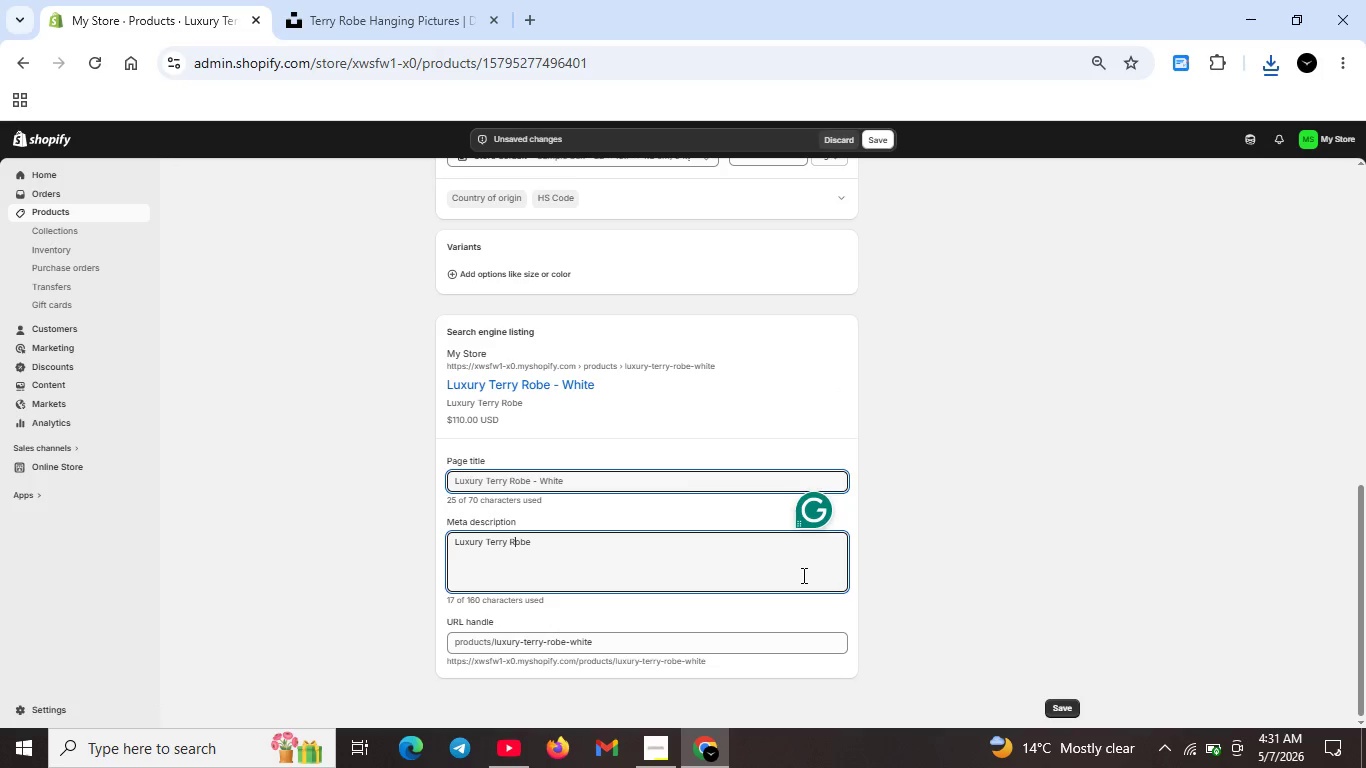 
key(ArrowLeft)
 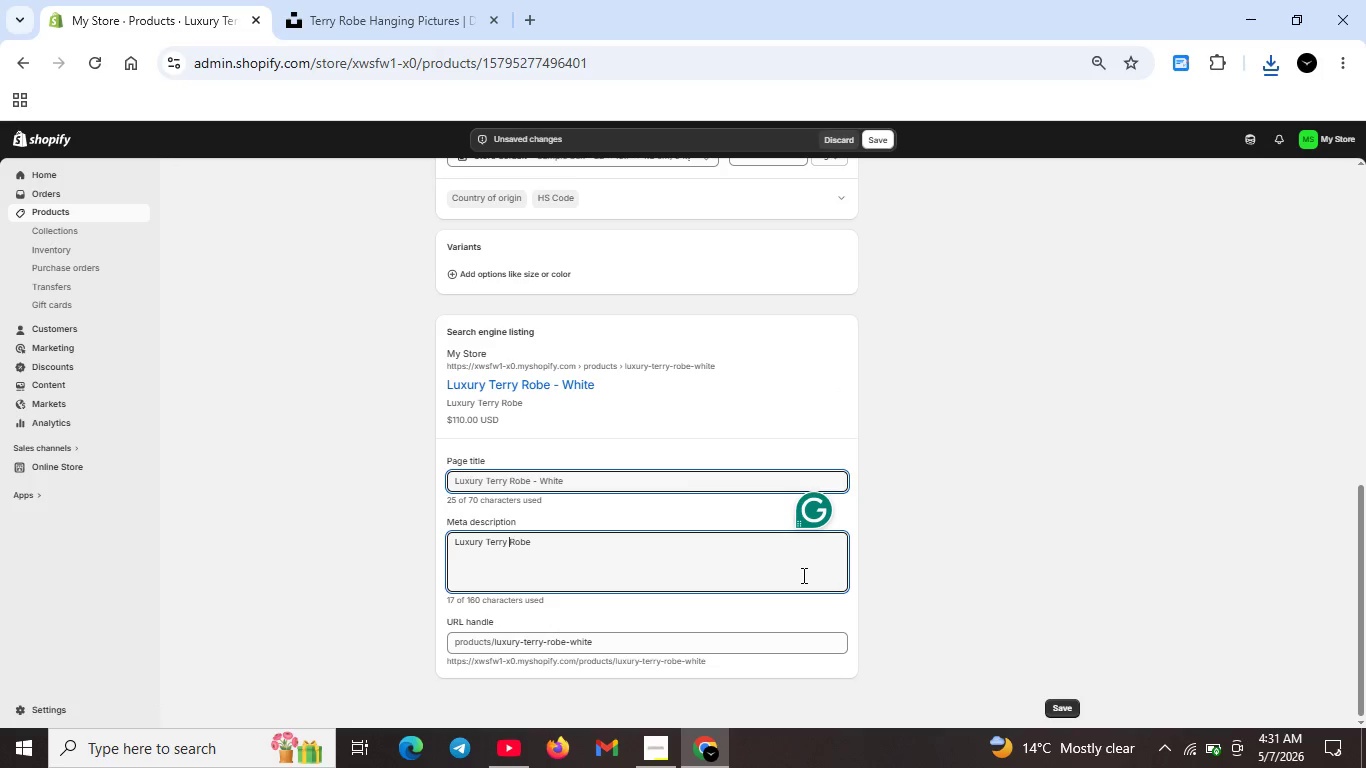 
key(ArrowLeft)
 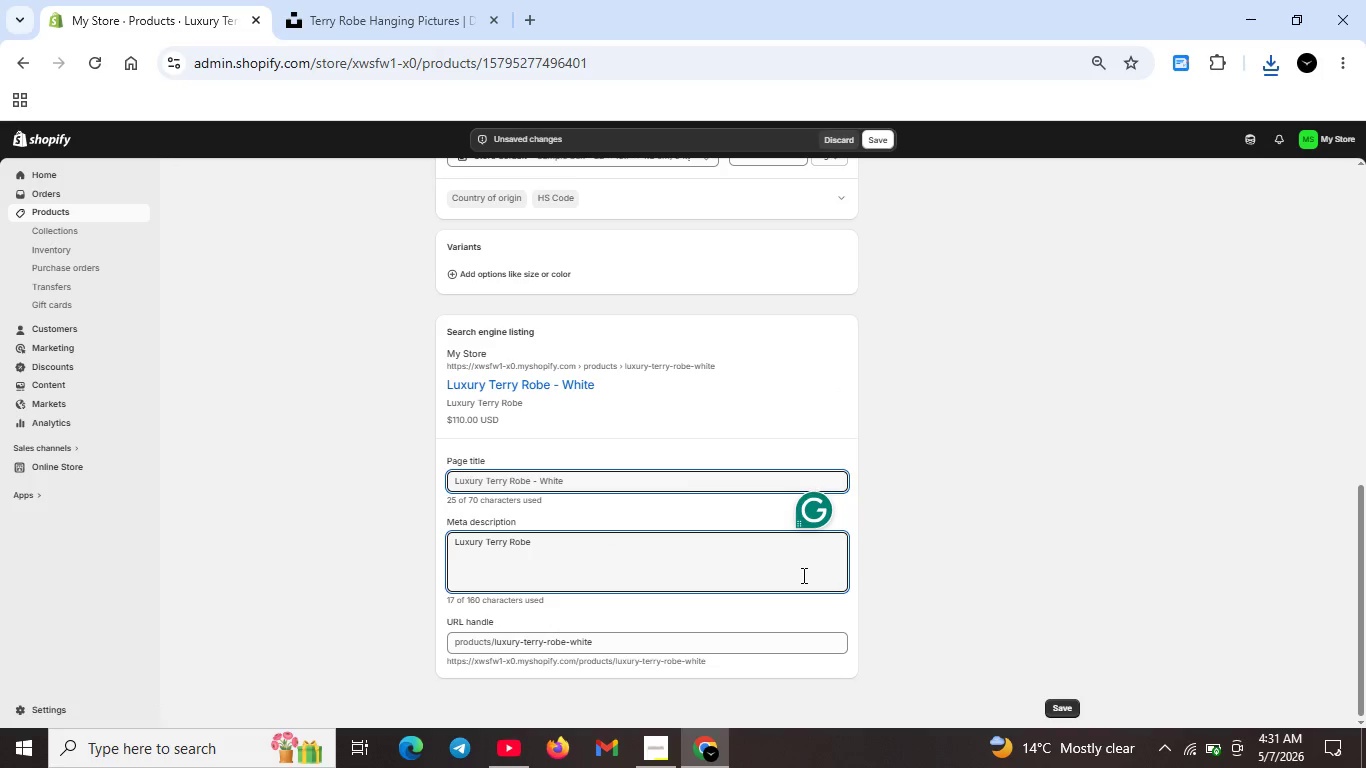 
key(ArrowRight)
 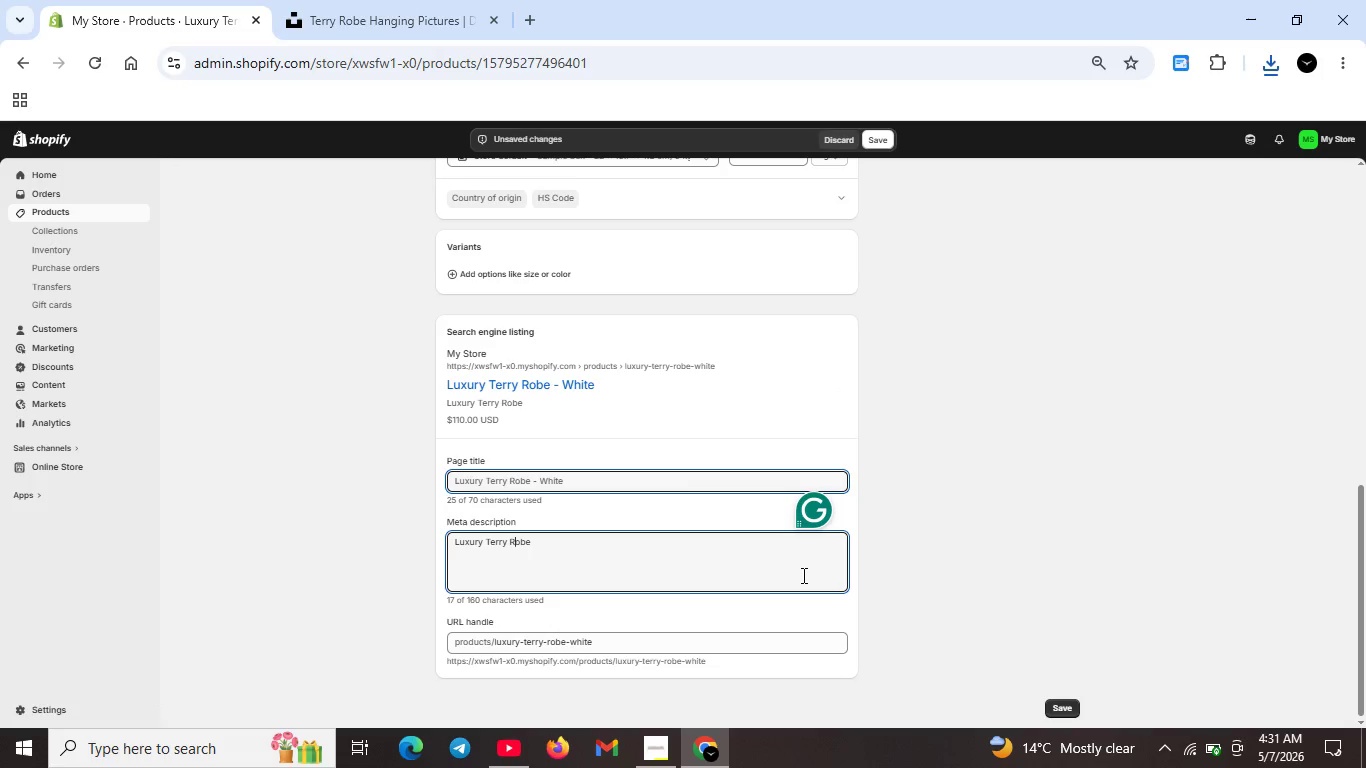 
key(Backspace)
 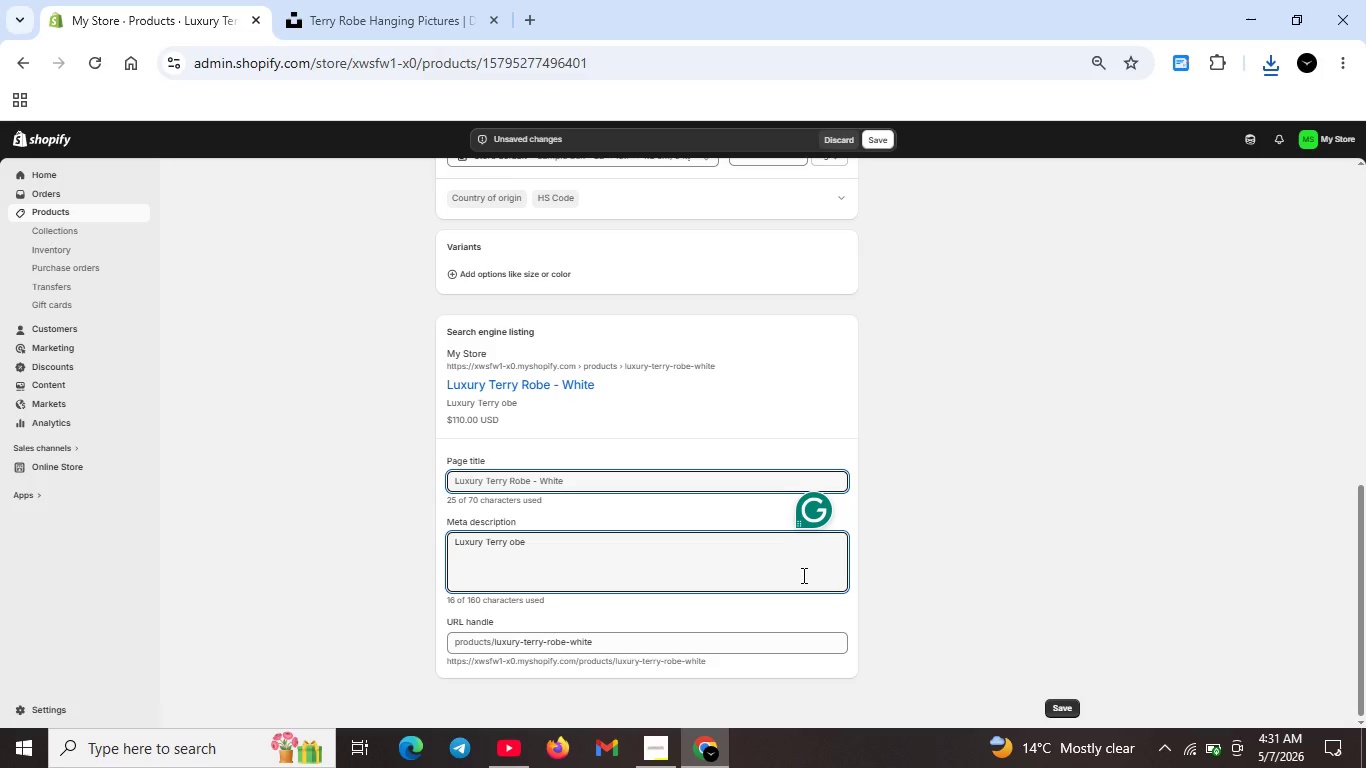 
key(R)
 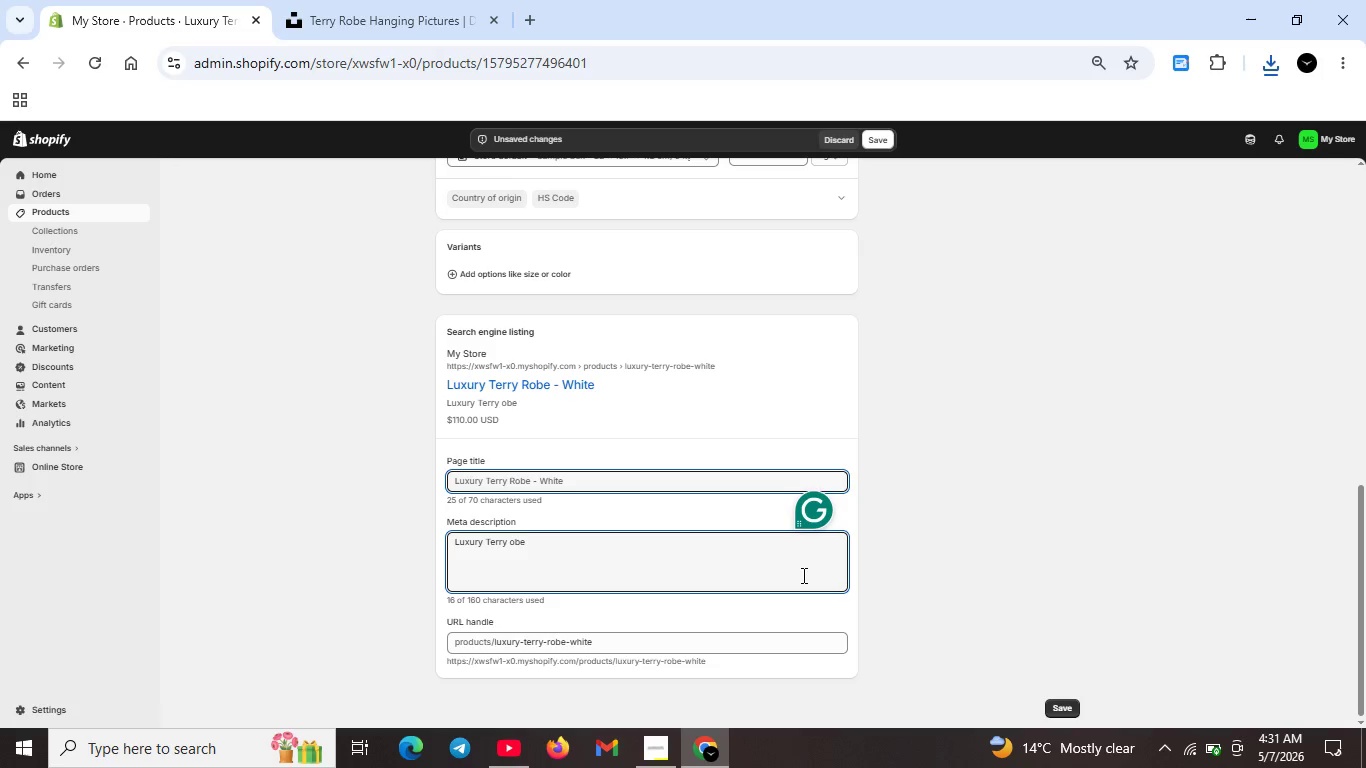 
key(ArrowLeft)
 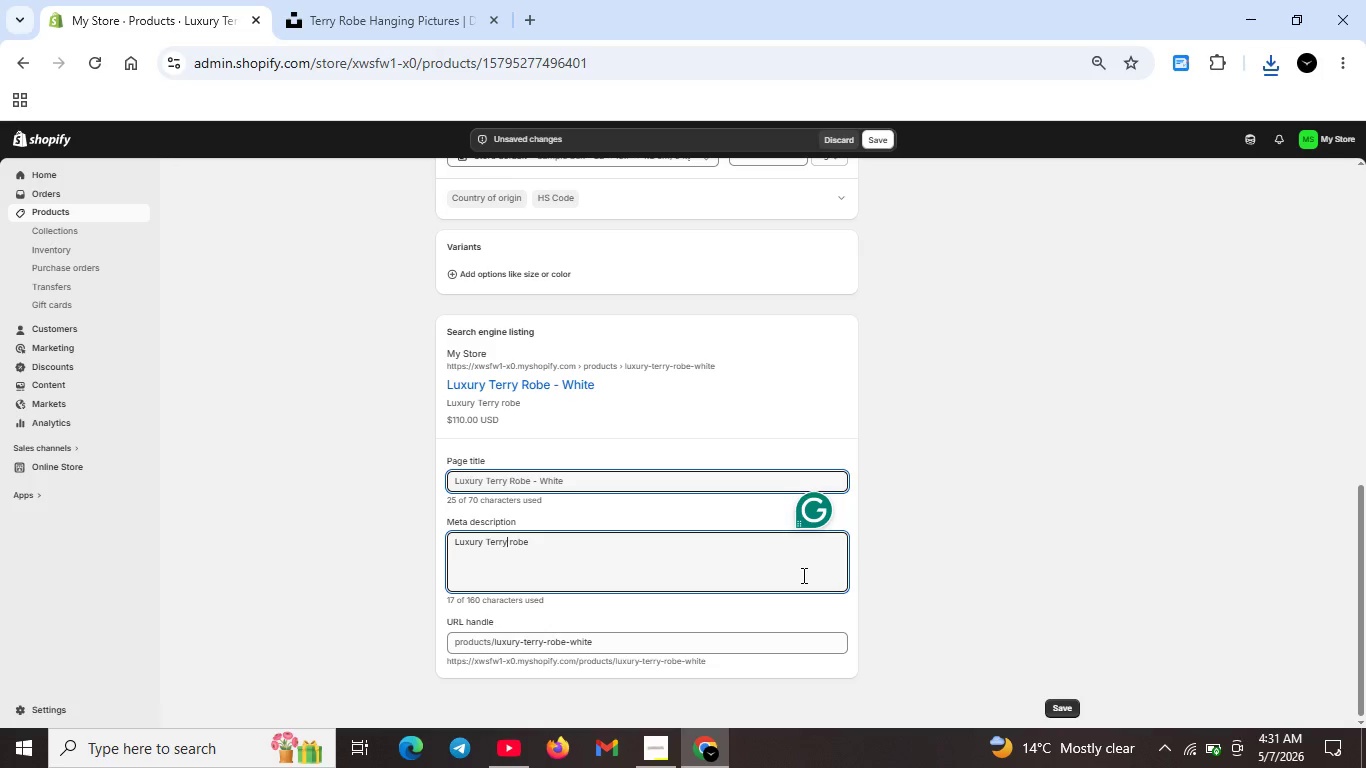 
key(ArrowLeft)
 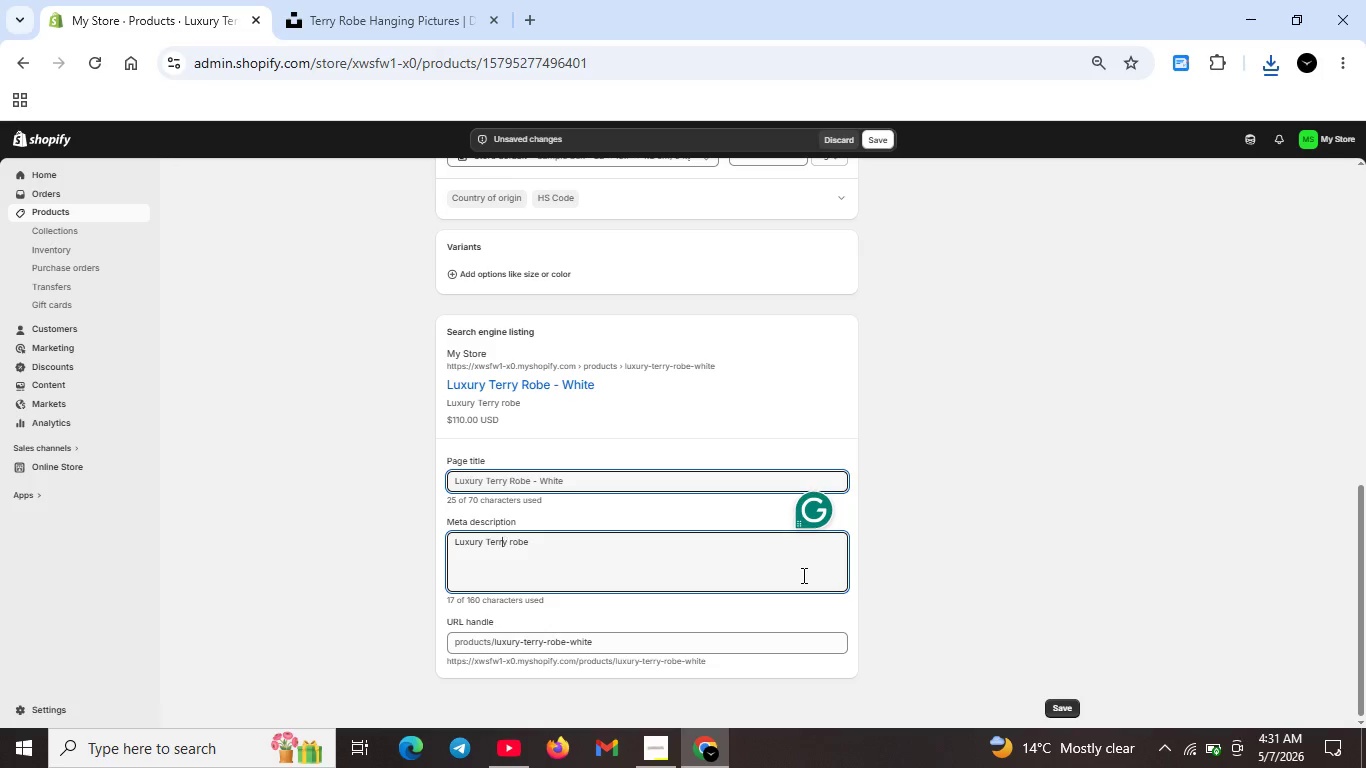 
key(ArrowLeft)
 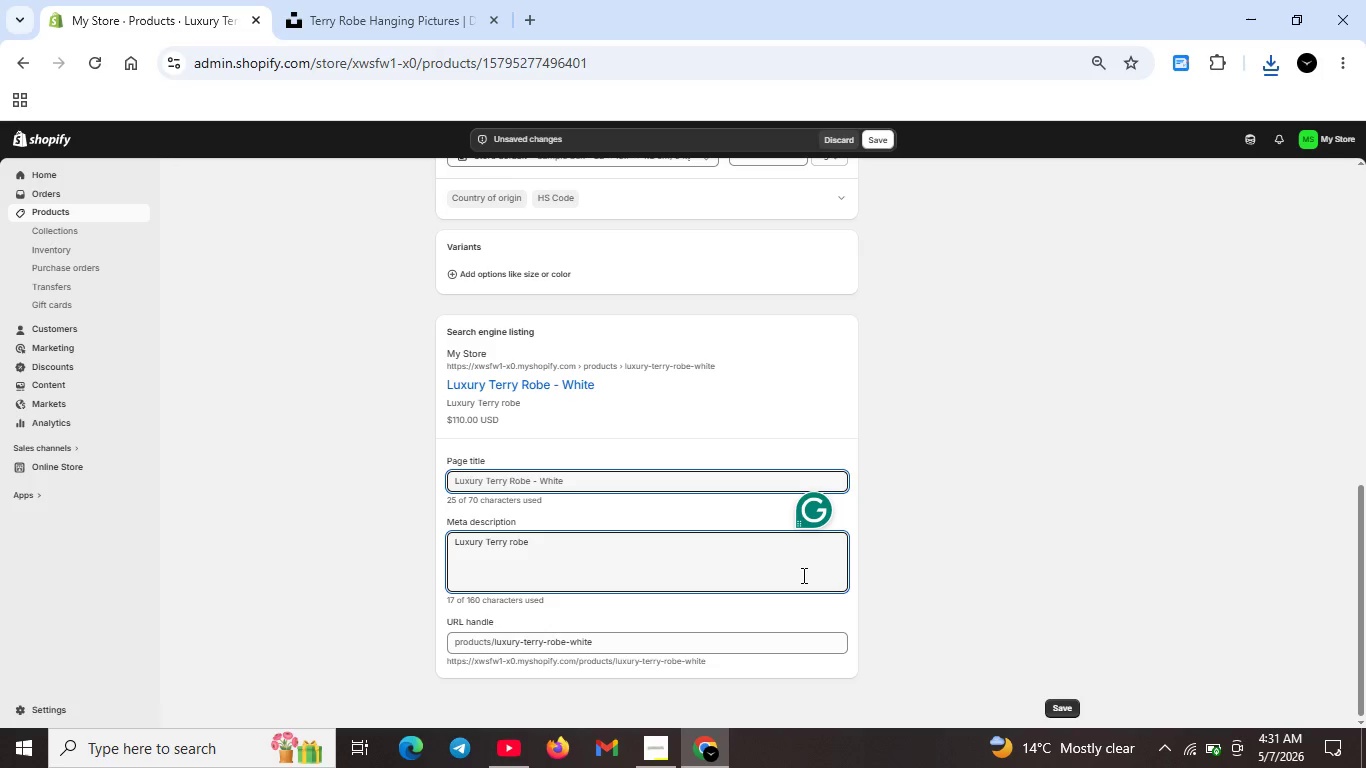 
key(ArrowLeft)
 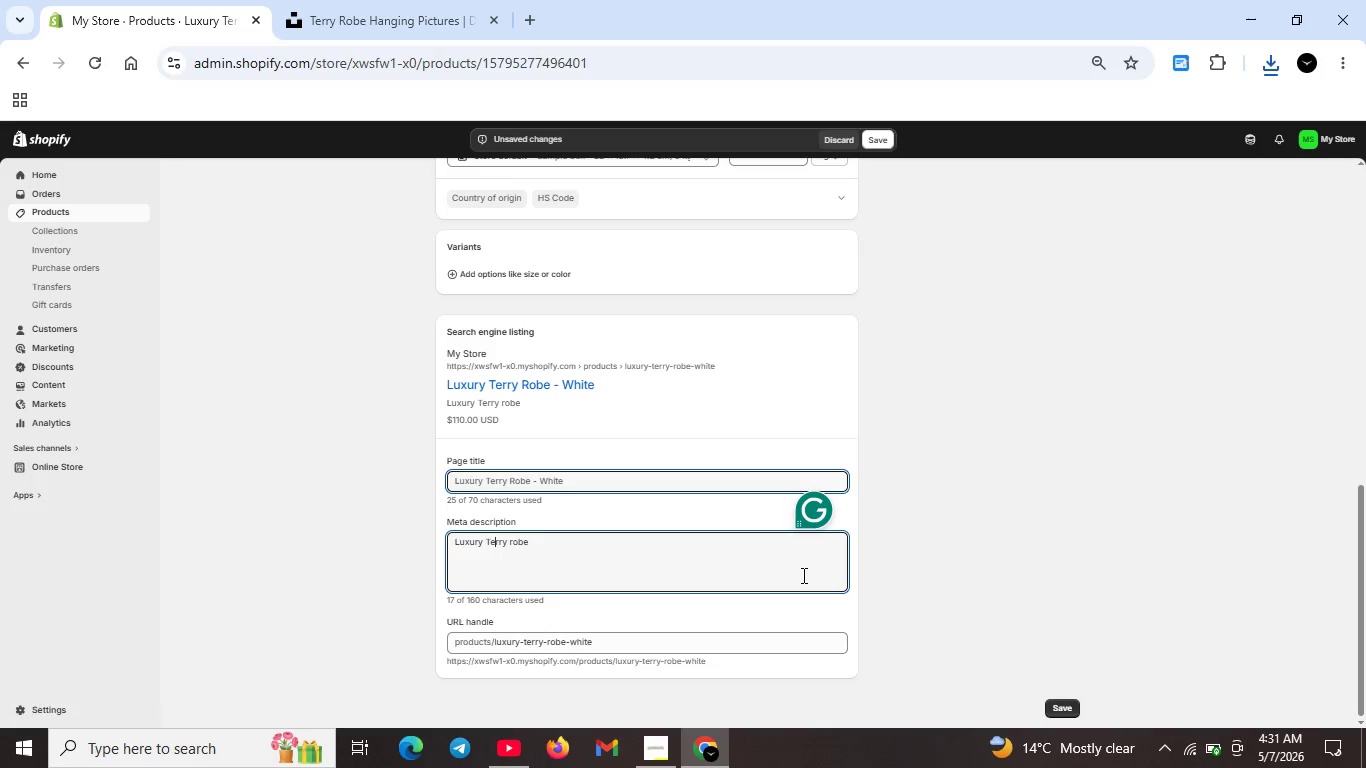 
key(ArrowLeft)
 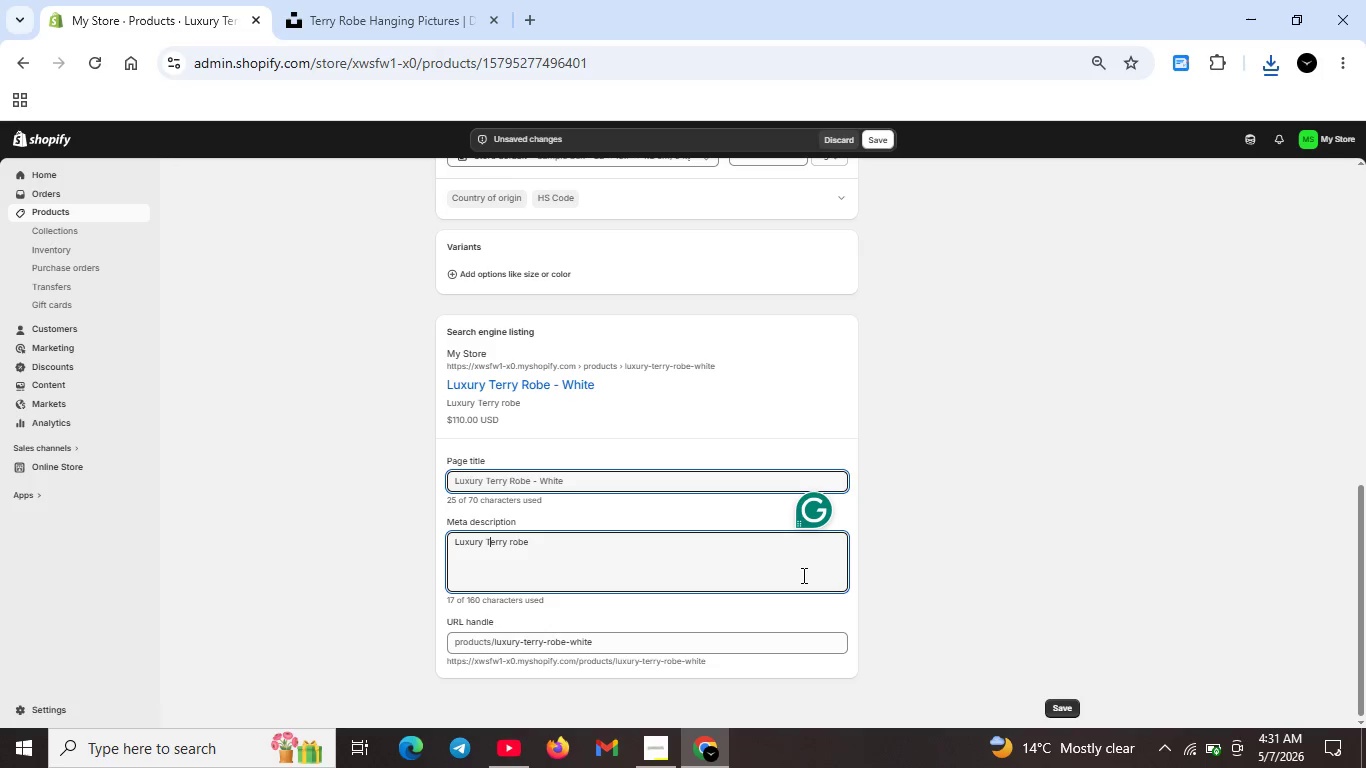 
key(ArrowLeft)
 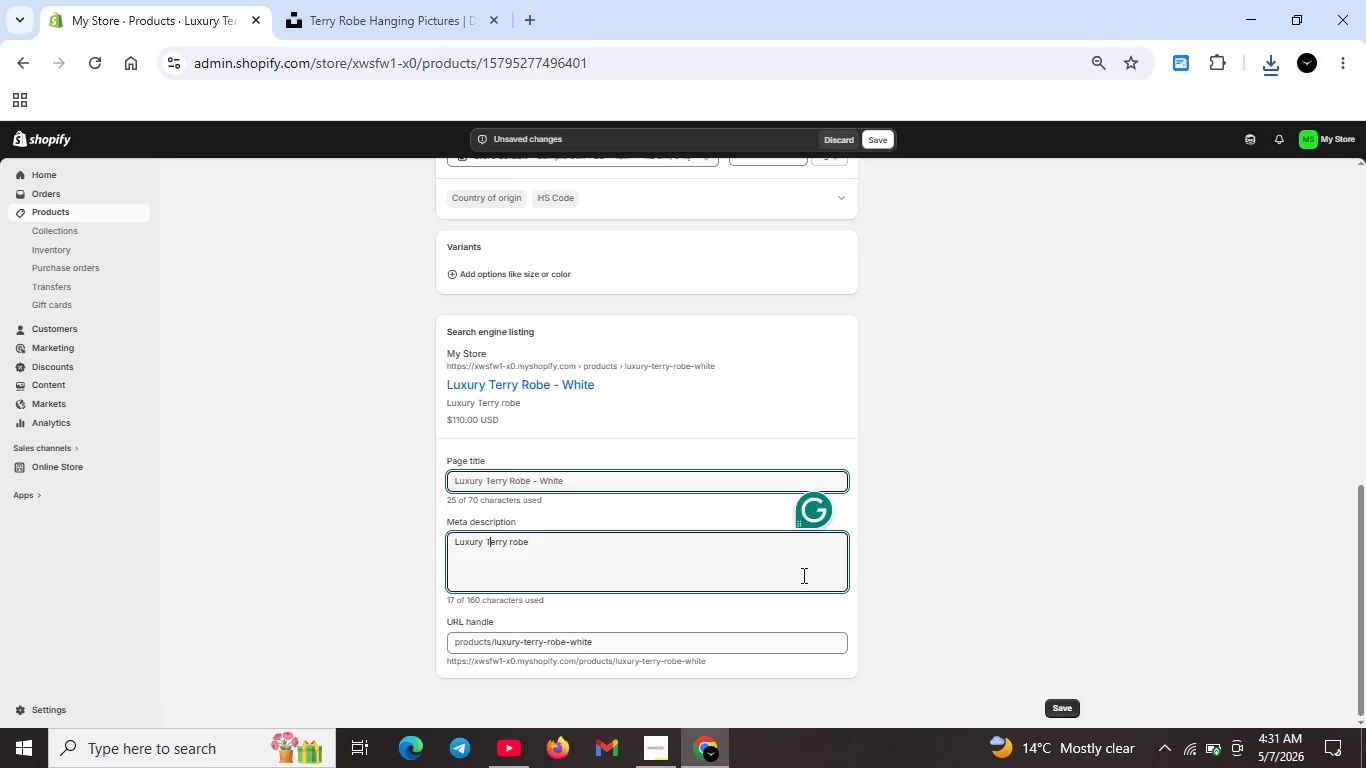 
key(Backspace)
 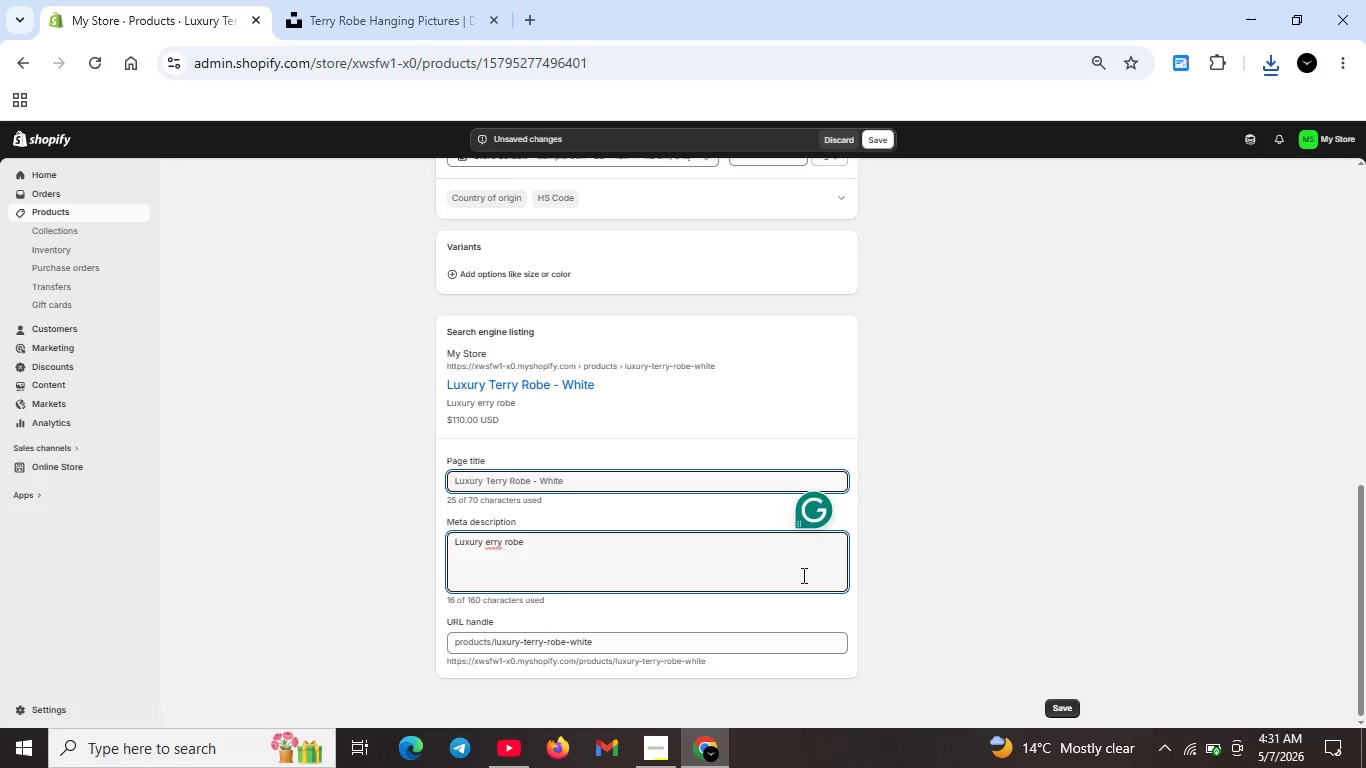 
key(T)
 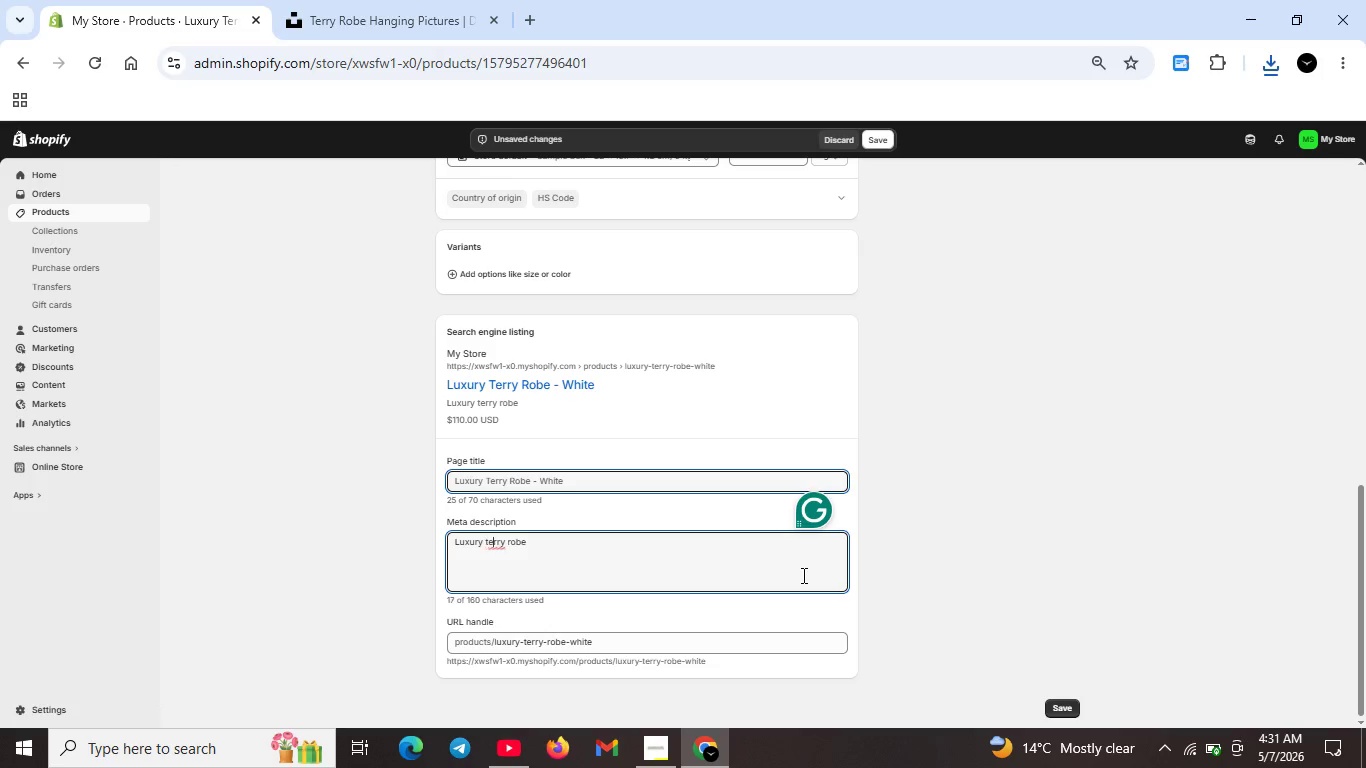 
key(ArrowRight)
 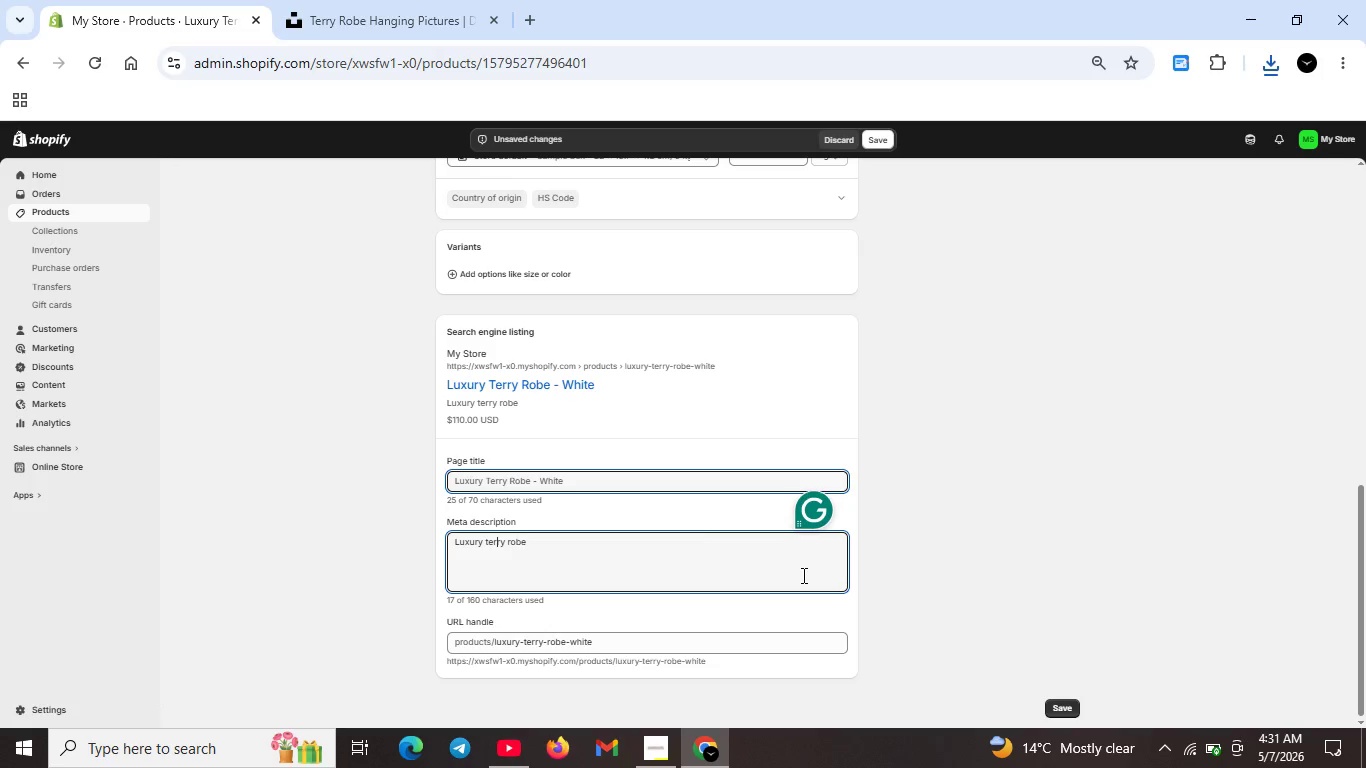 
key(ArrowRight)
 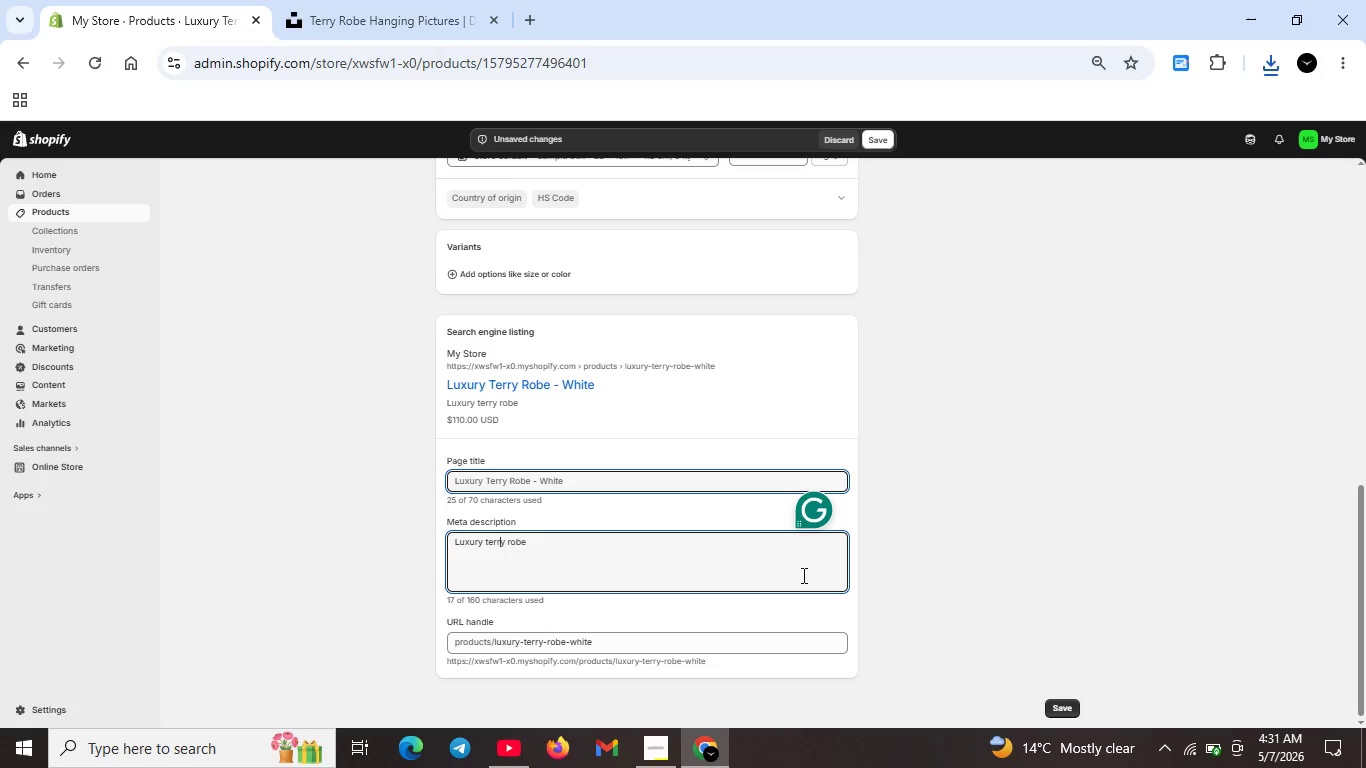 
key(ArrowRight)
 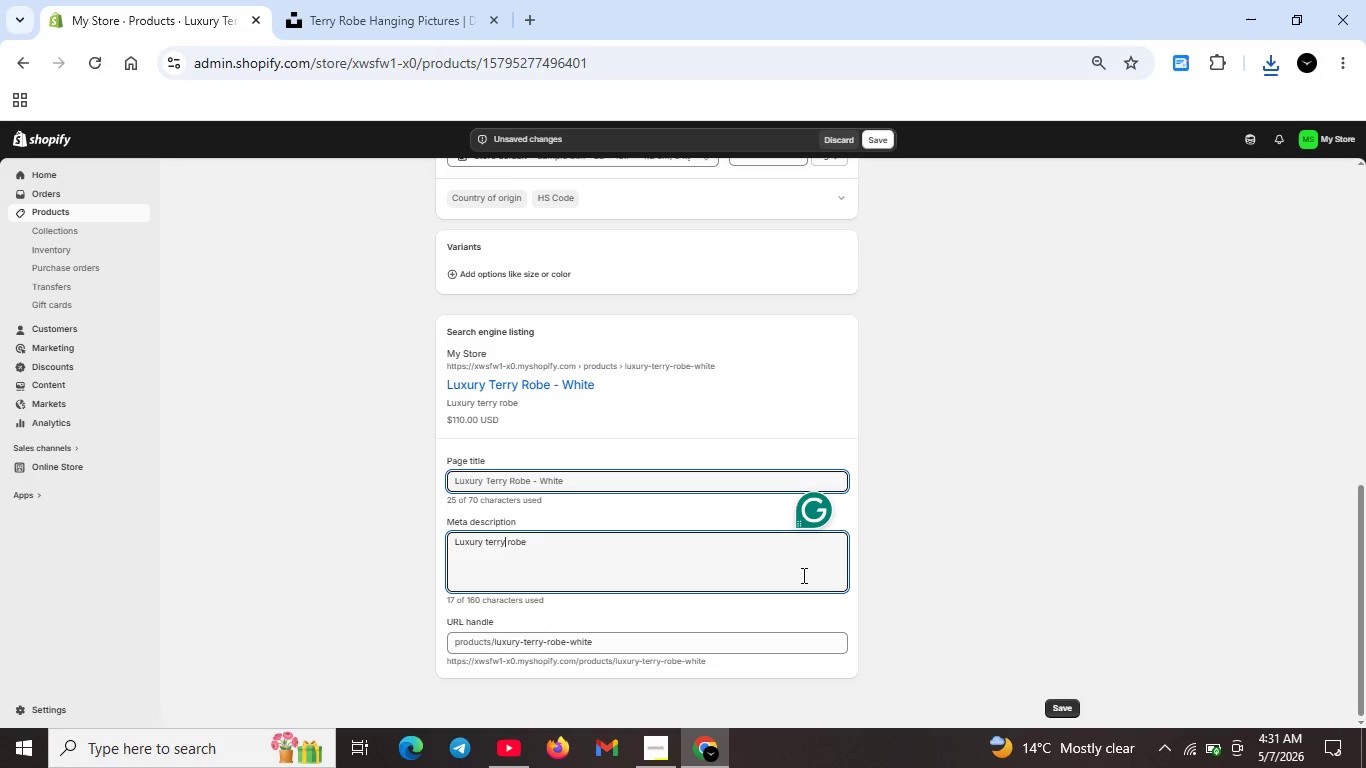 
key(ArrowRight)
 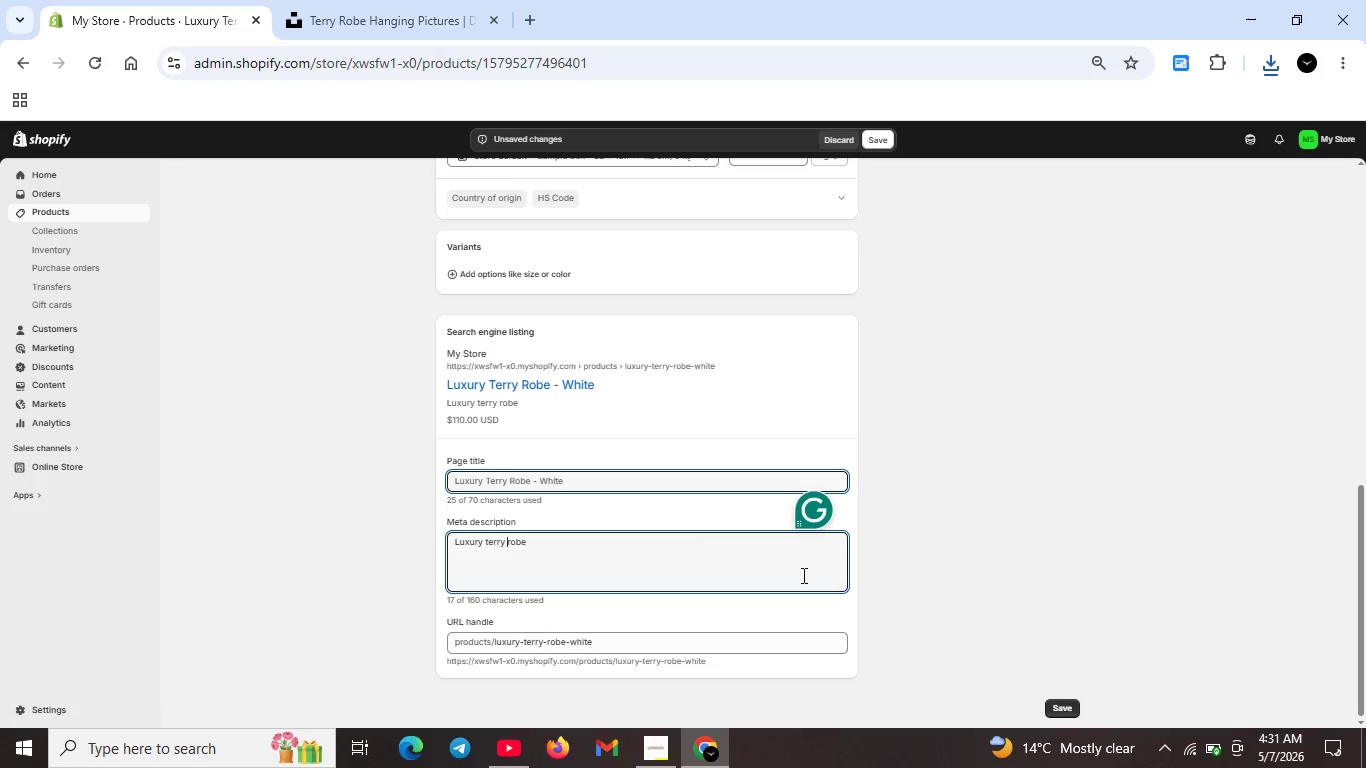 
key(ArrowRight)
 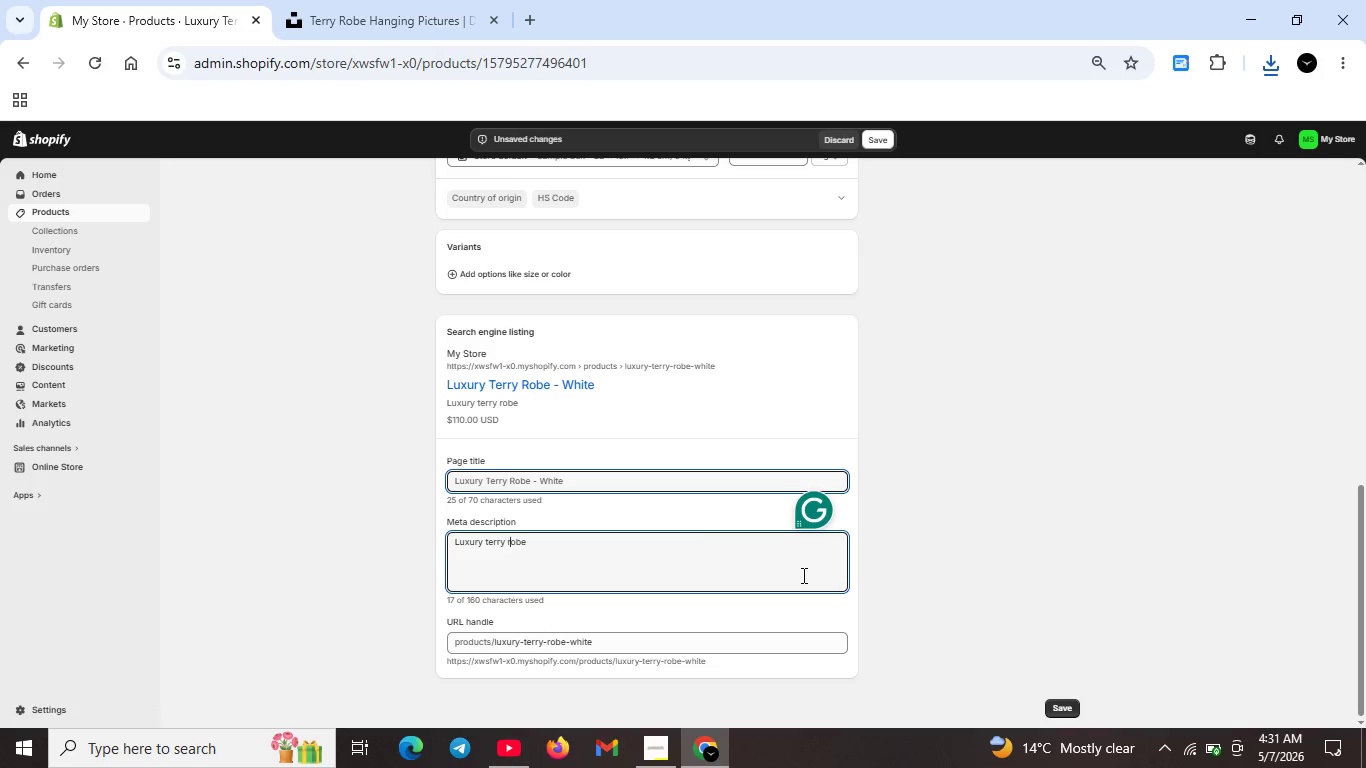 
key(ArrowRight)
 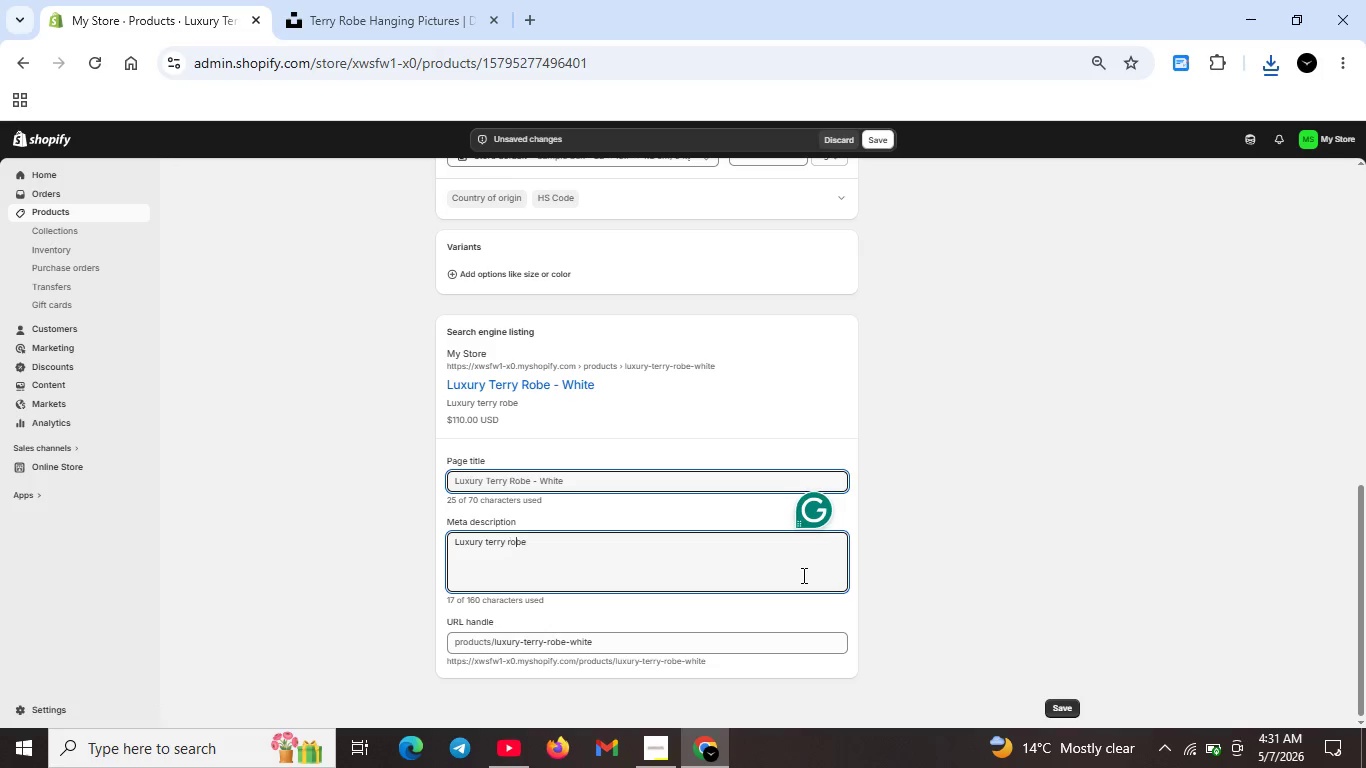 
key(ArrowRight)
 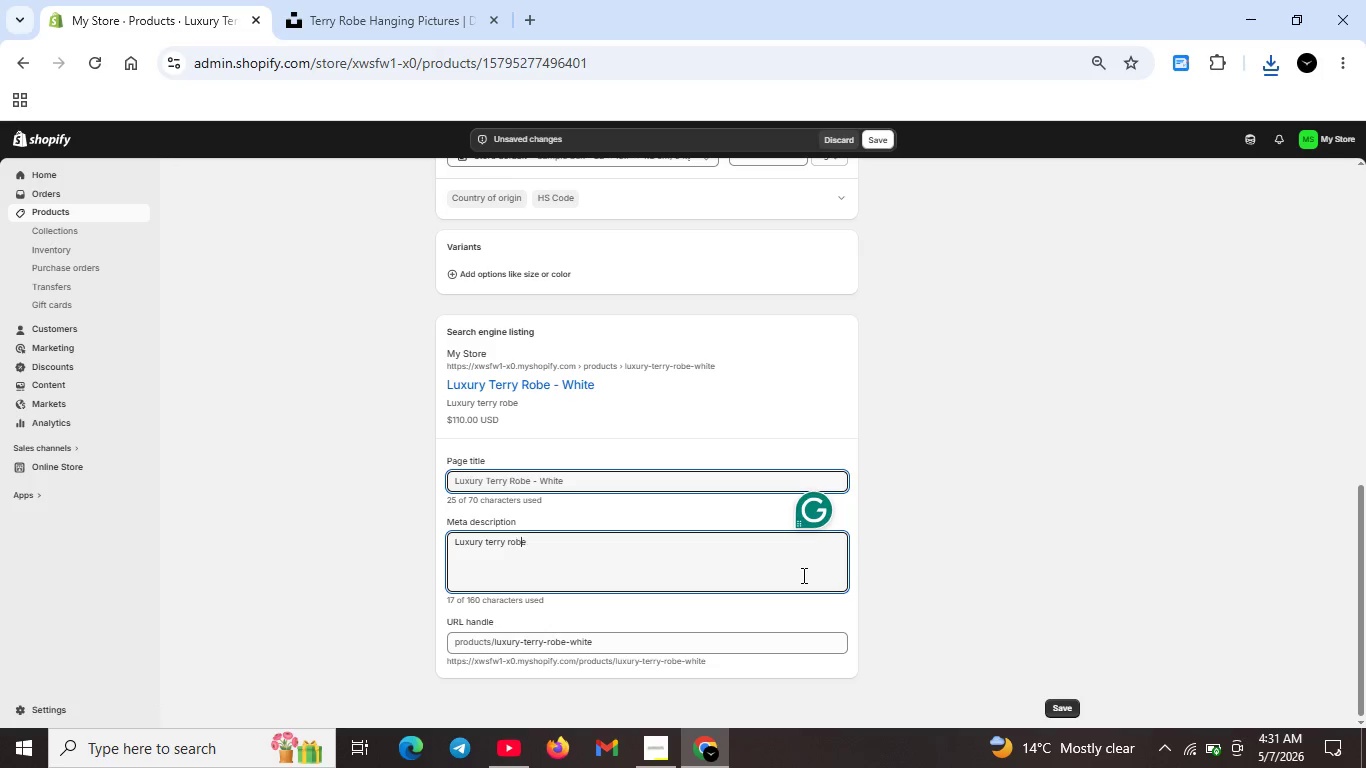 
key(ArrowRight)
 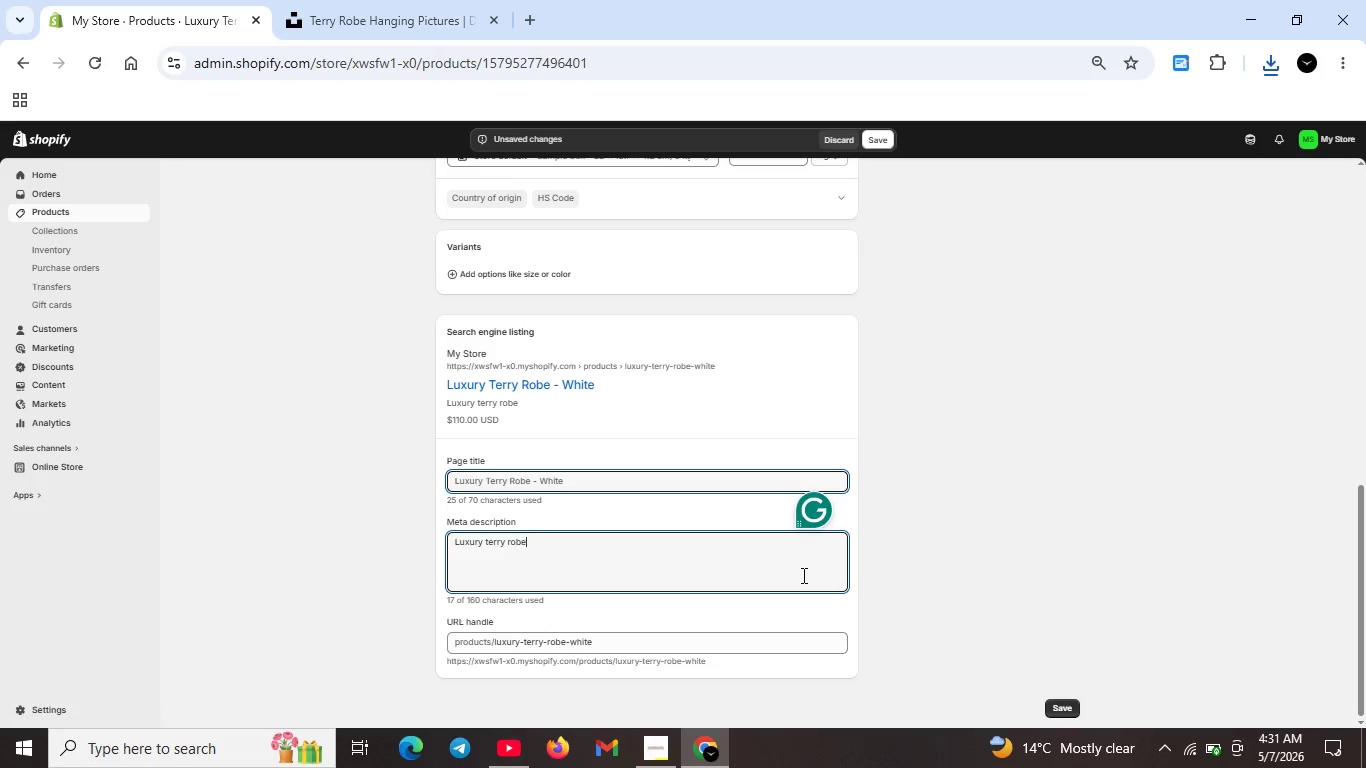 
key(ArrowRight)
 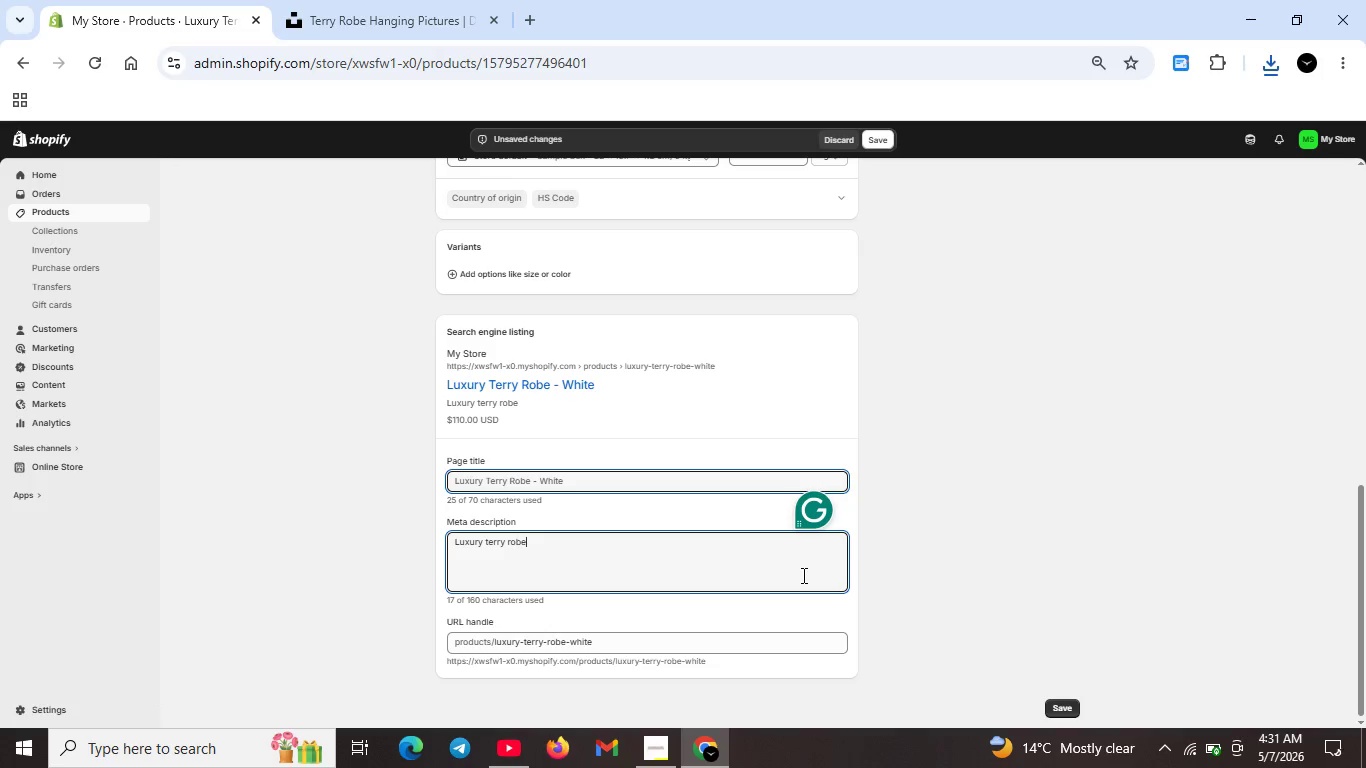 
type( )
key(Backspace)
type(.100% cotton, higly absorbant, and ultra )
key(Backspace)
type(-soft. Perfect for after )
key(Backspace)
type(-bath or spa relaxation. One size fits most.)
 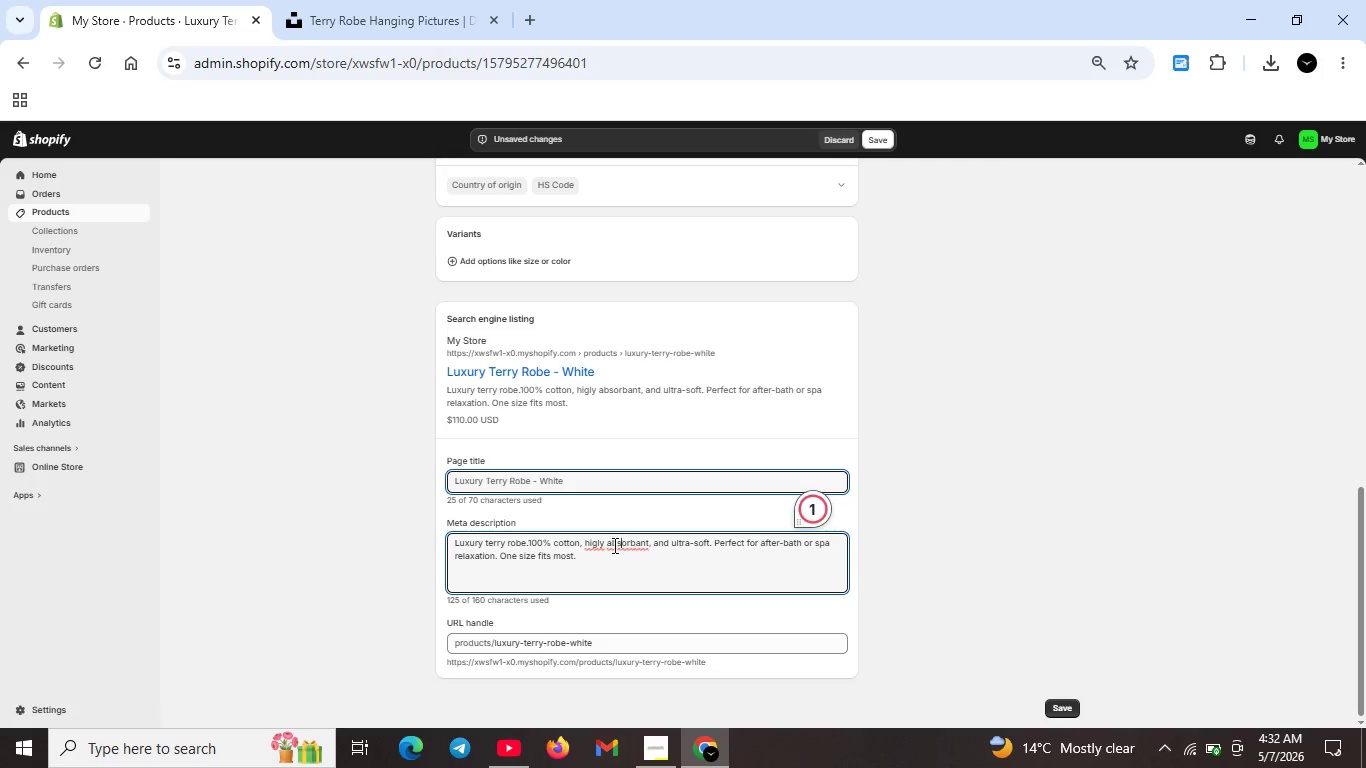 
left_click([596, 545])
 